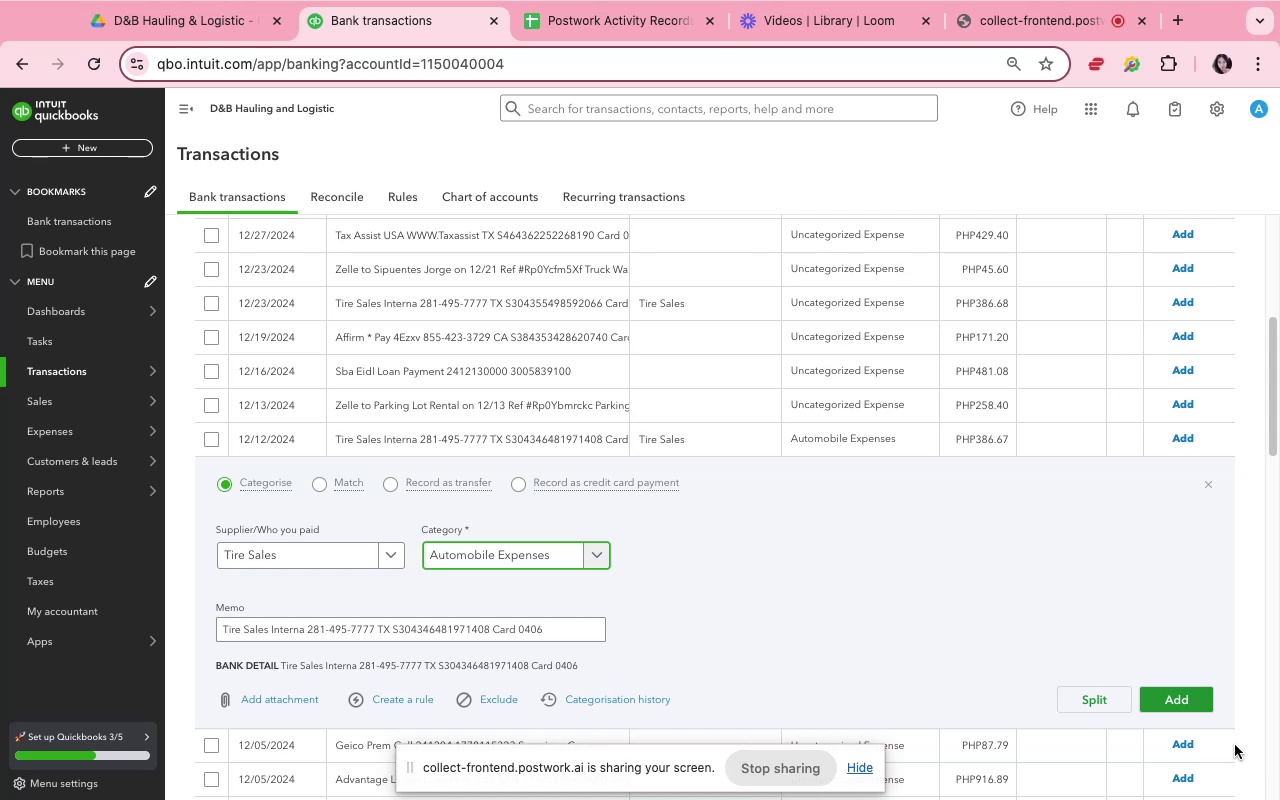 
left_click([1190, 701])
 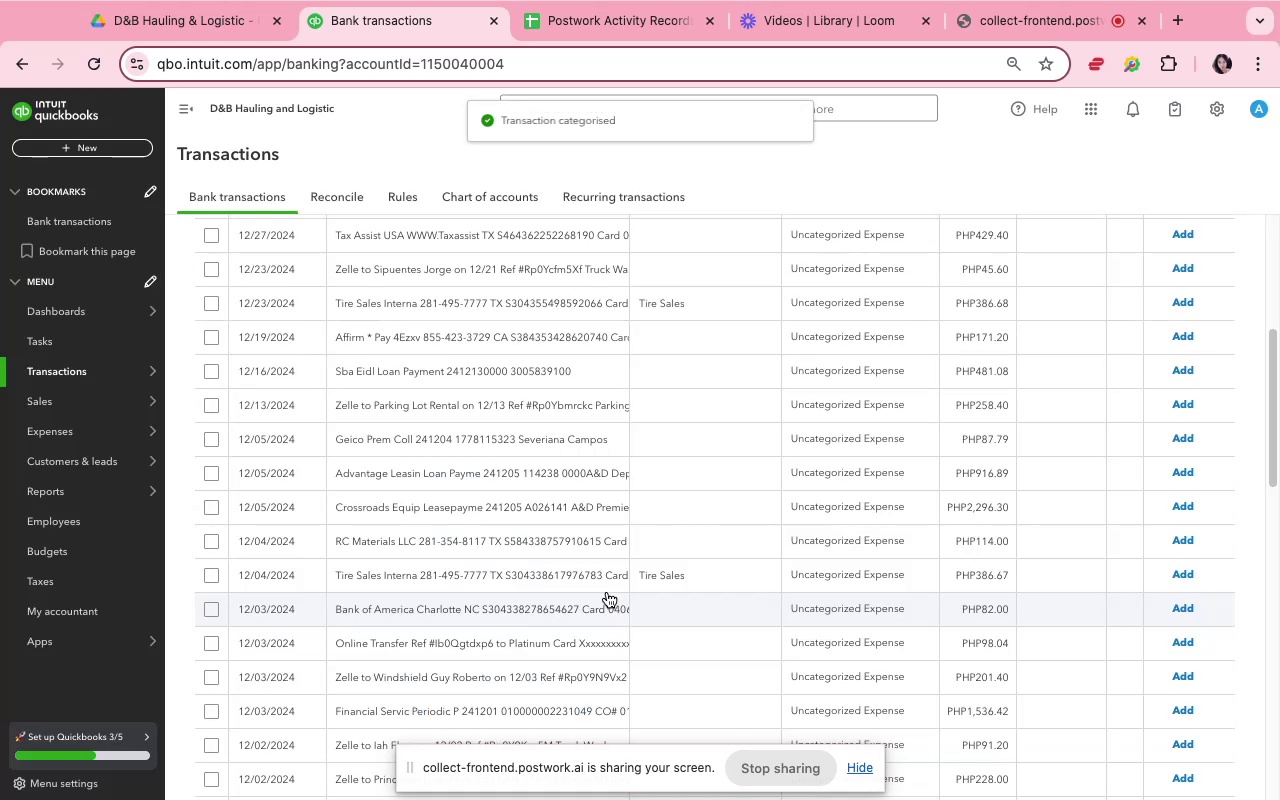 
left_click([629, 573])
 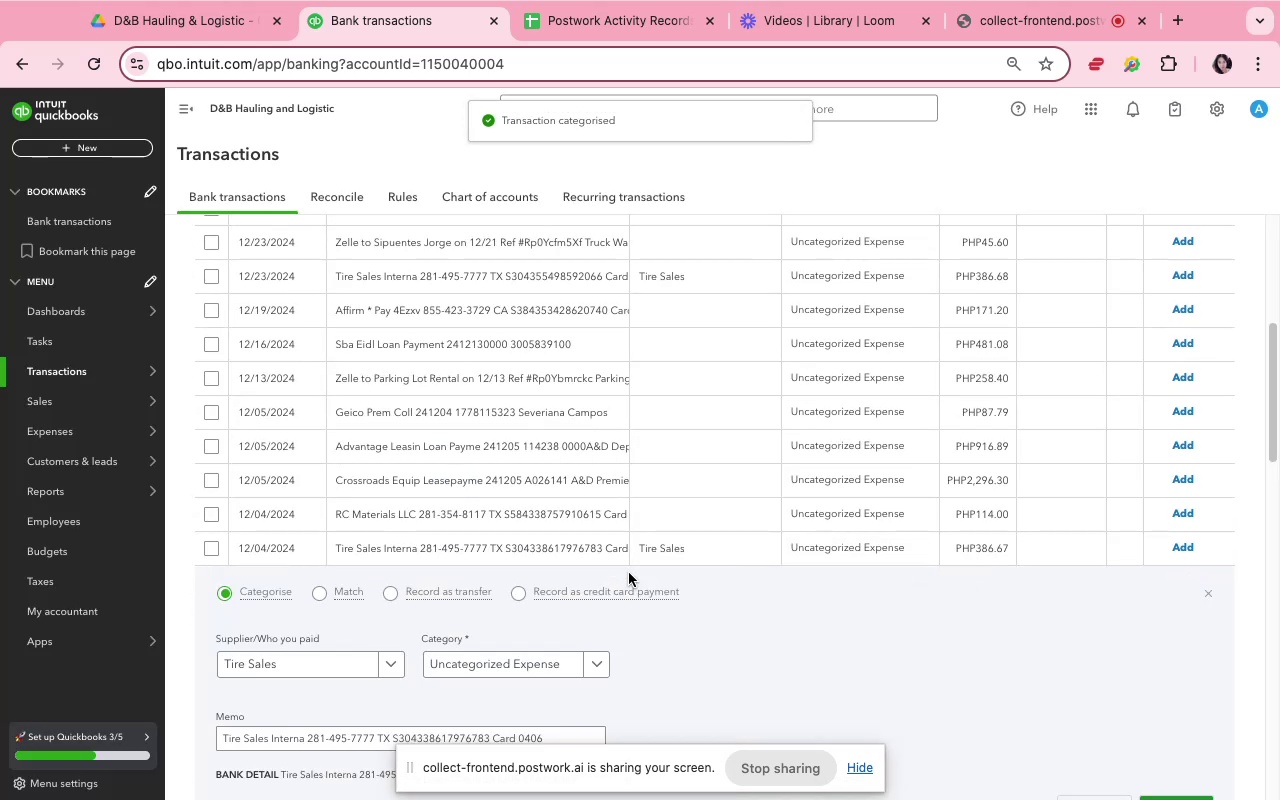 
scroll: coordinate [557, 648], scroll_direction: down, amount: 10.0
 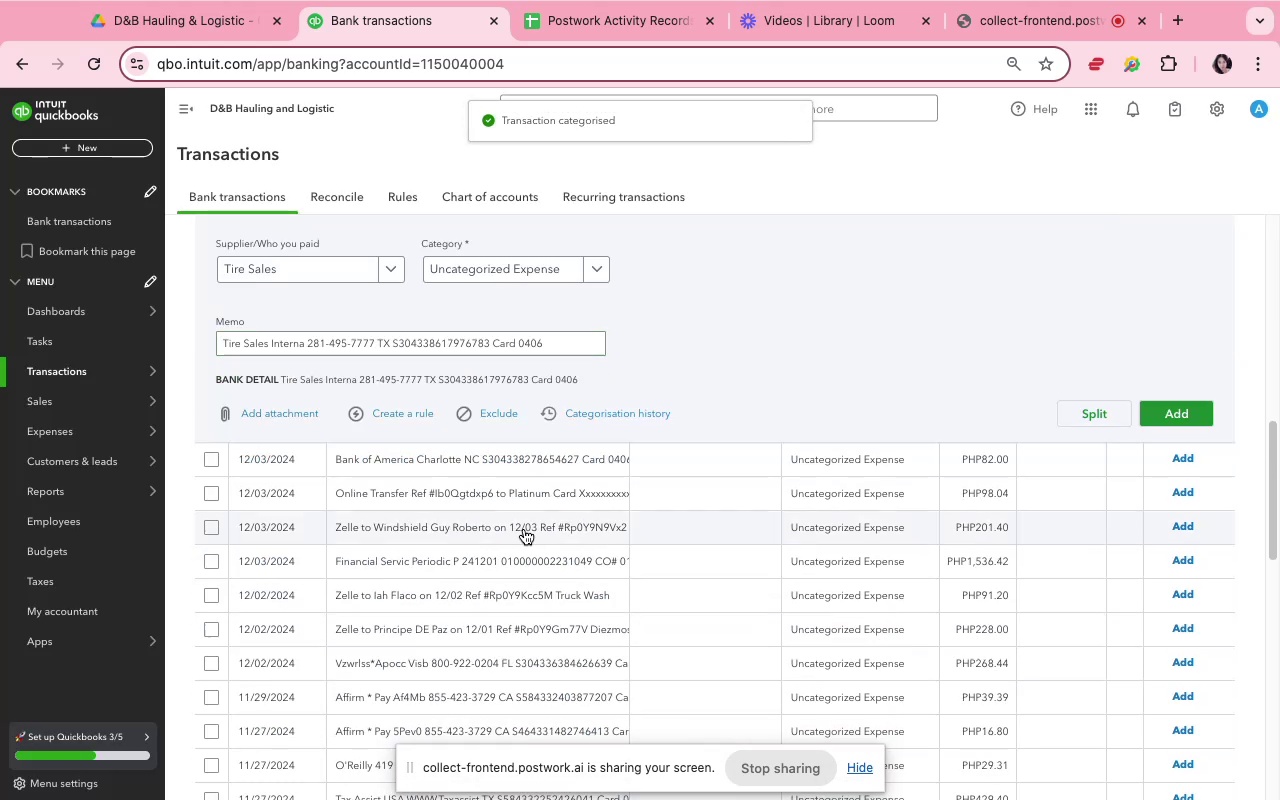 
scroll: coordinate [517, 489], scroll_direction: up, amount: 3.0
 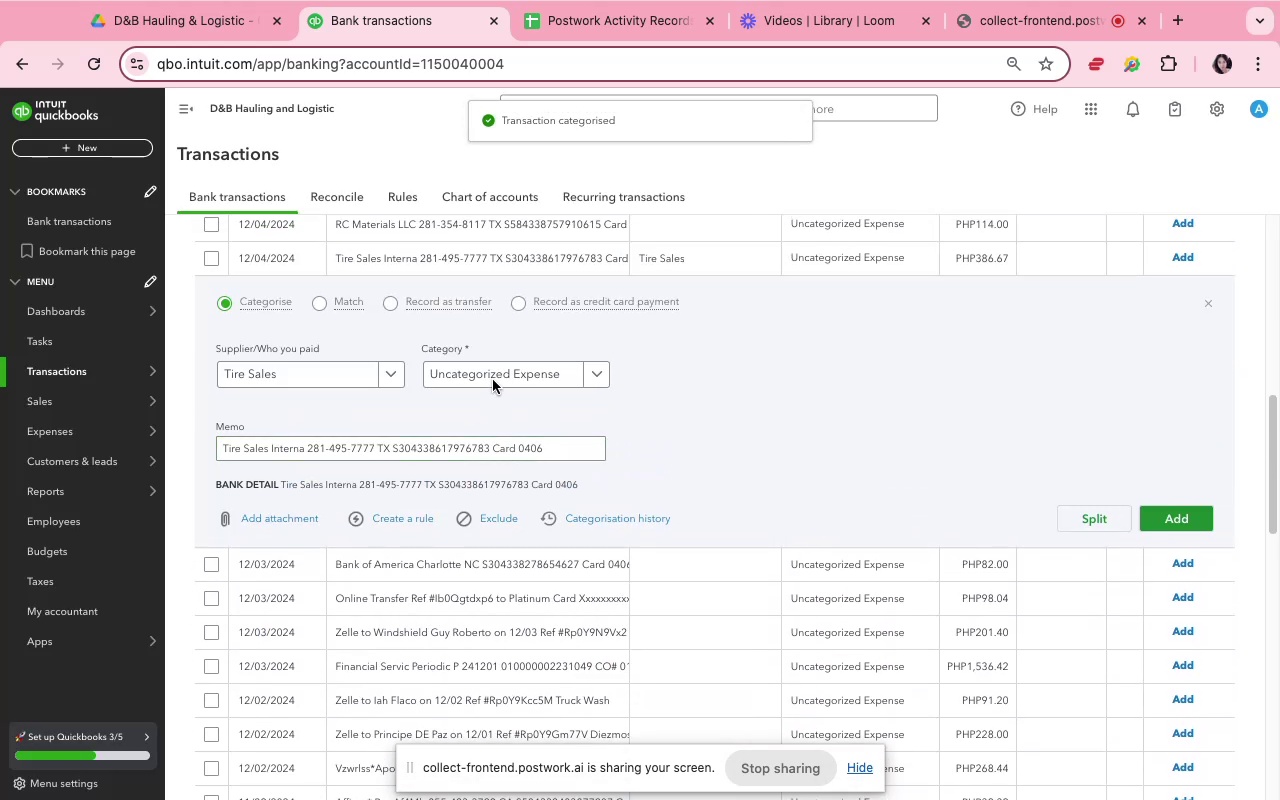 
left_click([493, 376])
 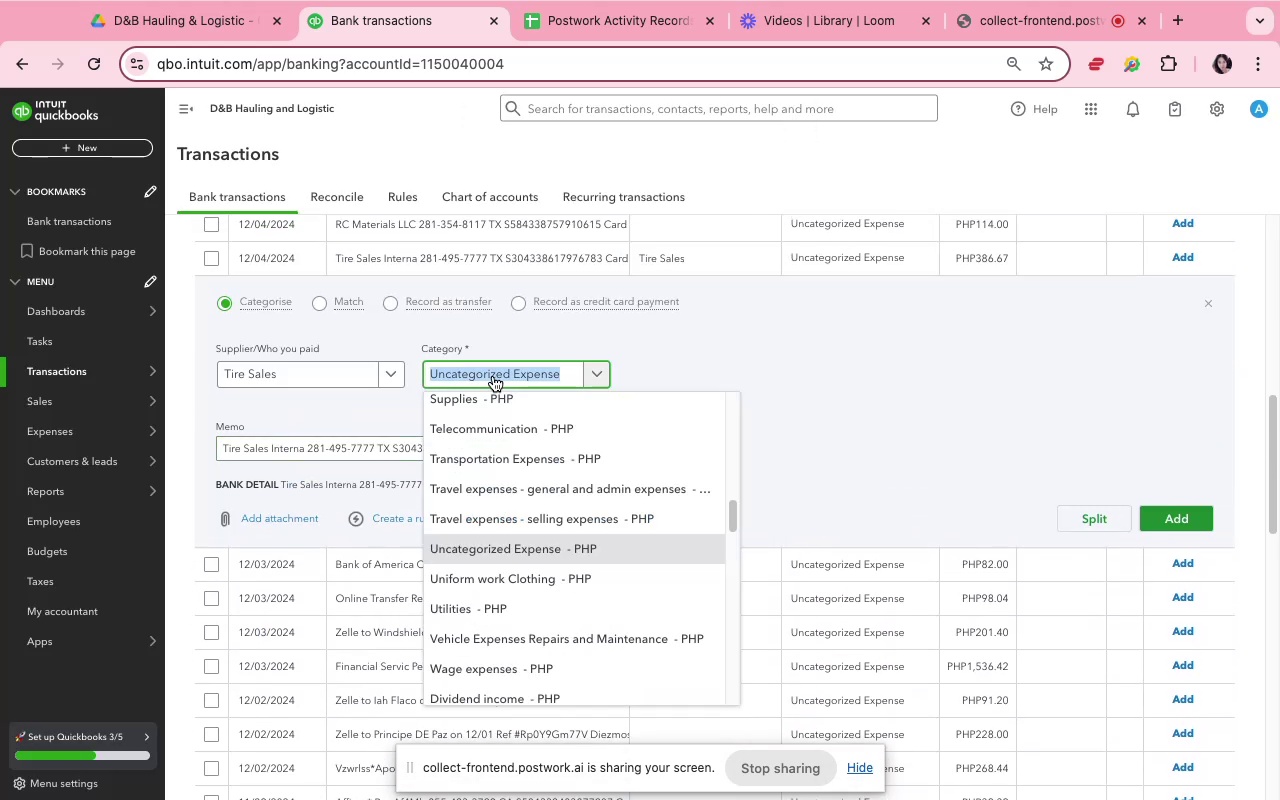 
type(au)
 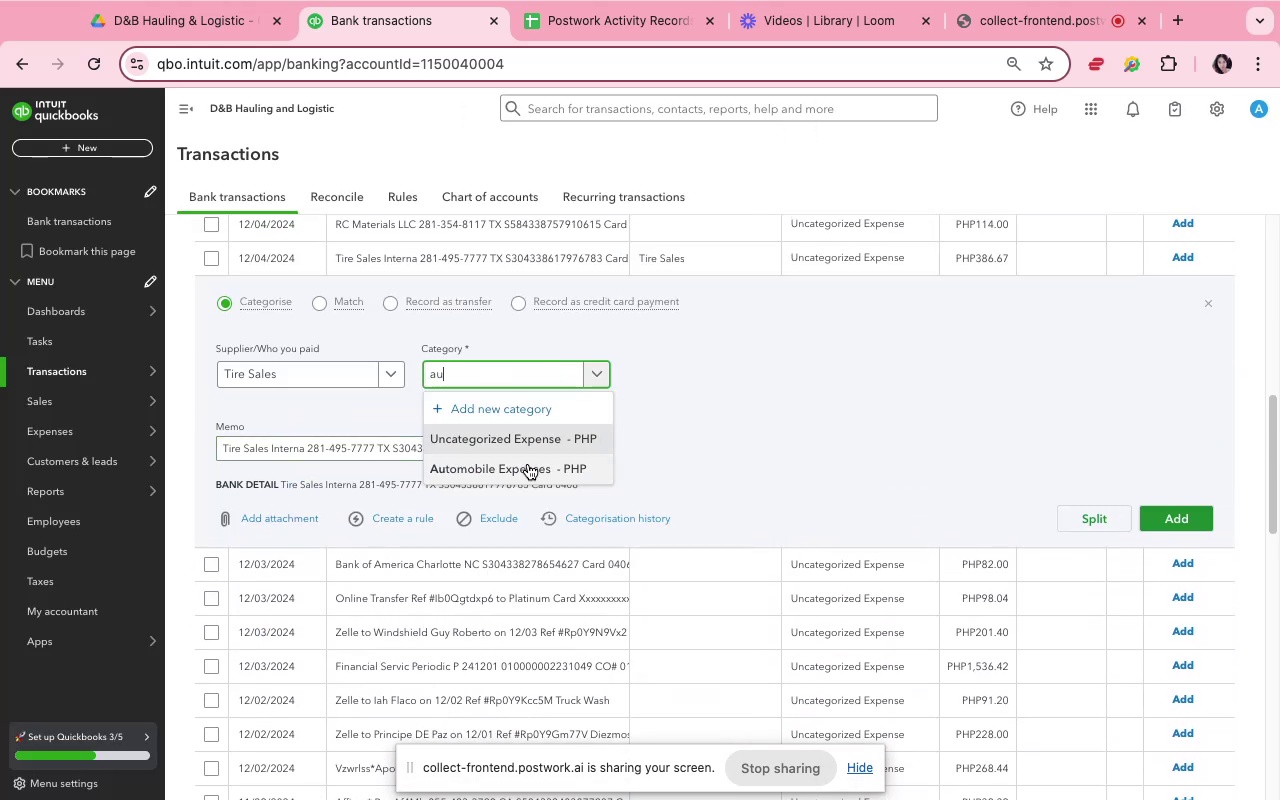 
left_click([530, 471])
 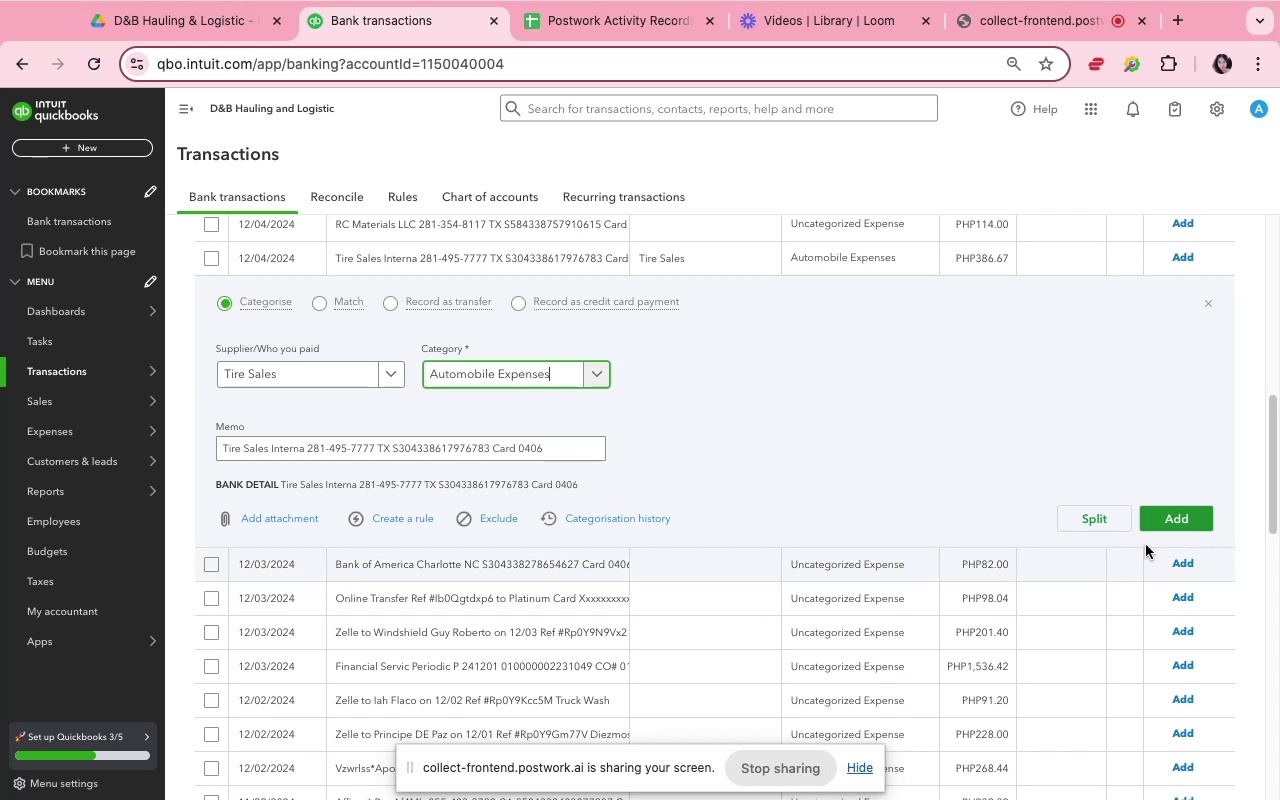 
left_click([1160, 520])
 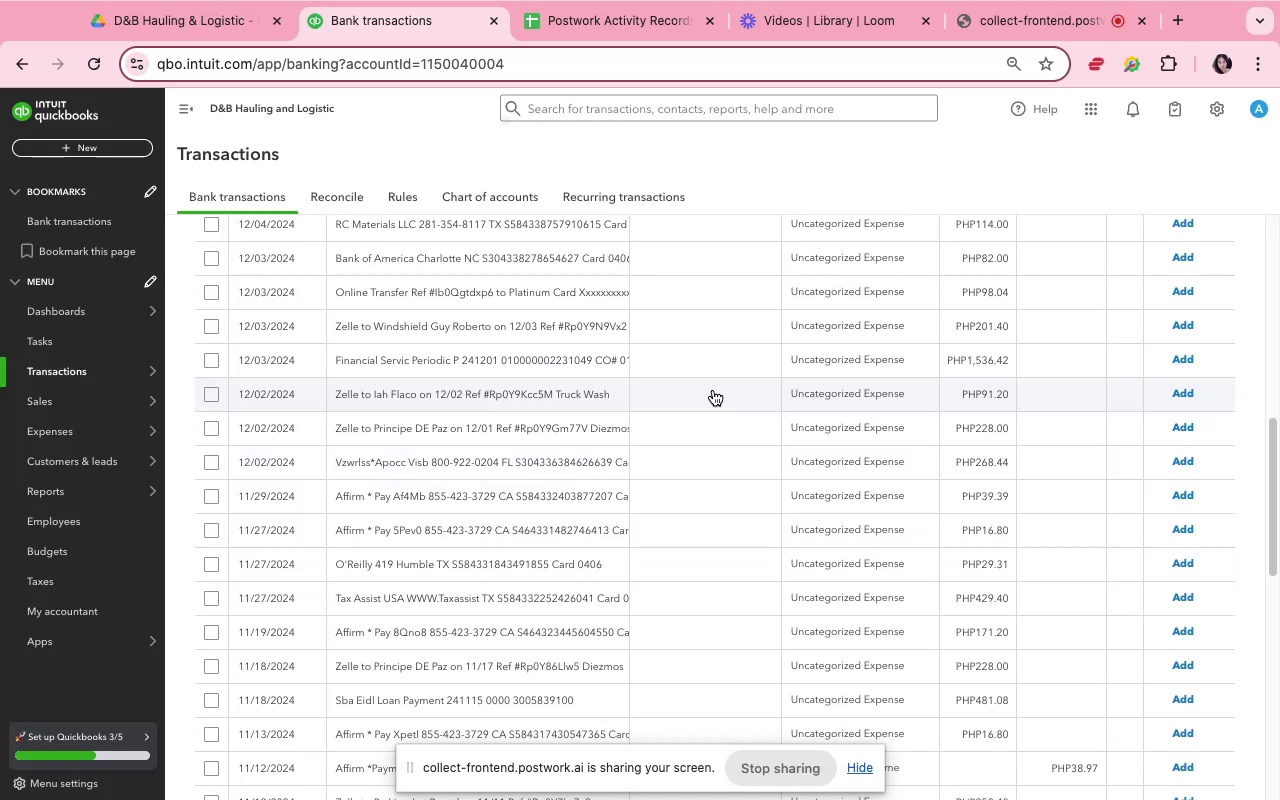 
scroll: coordinate [689, 469], scroll_direction: up, amount: 9.0
 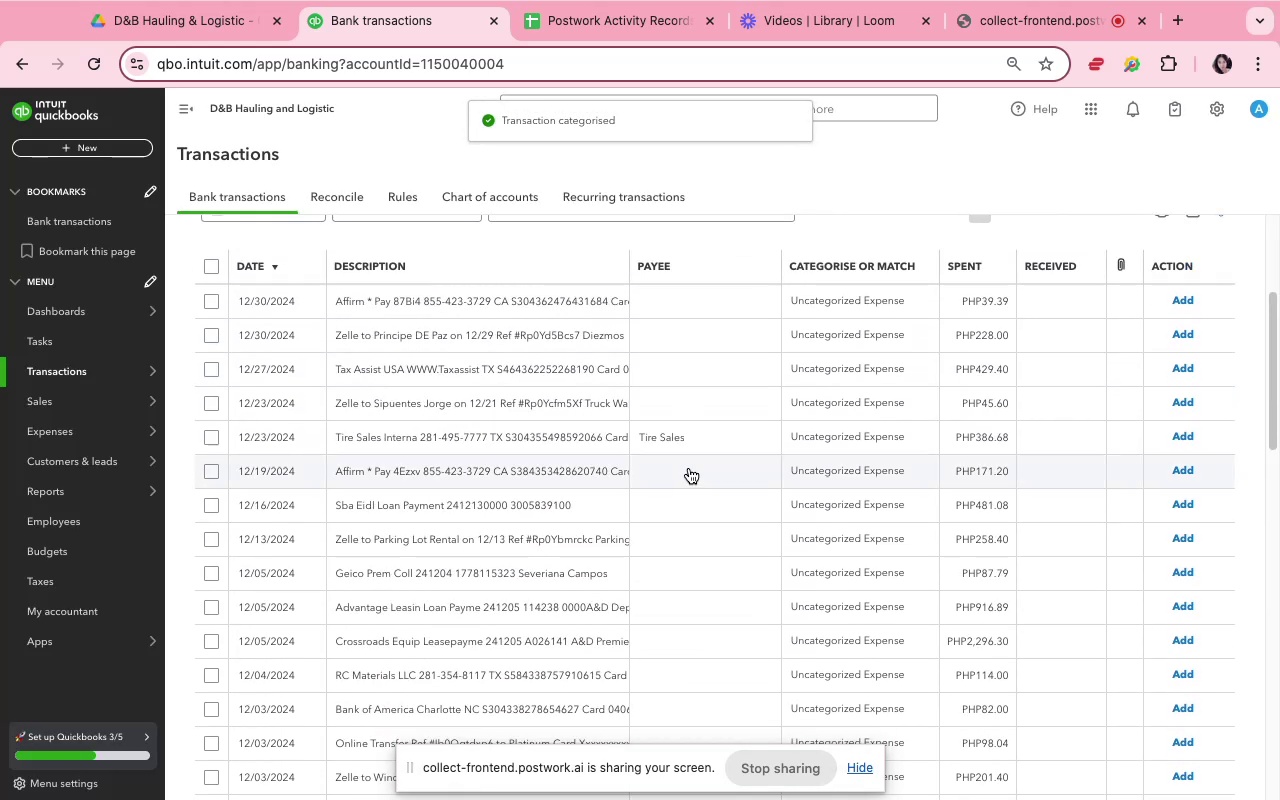 
mouse_move([664, 456])
 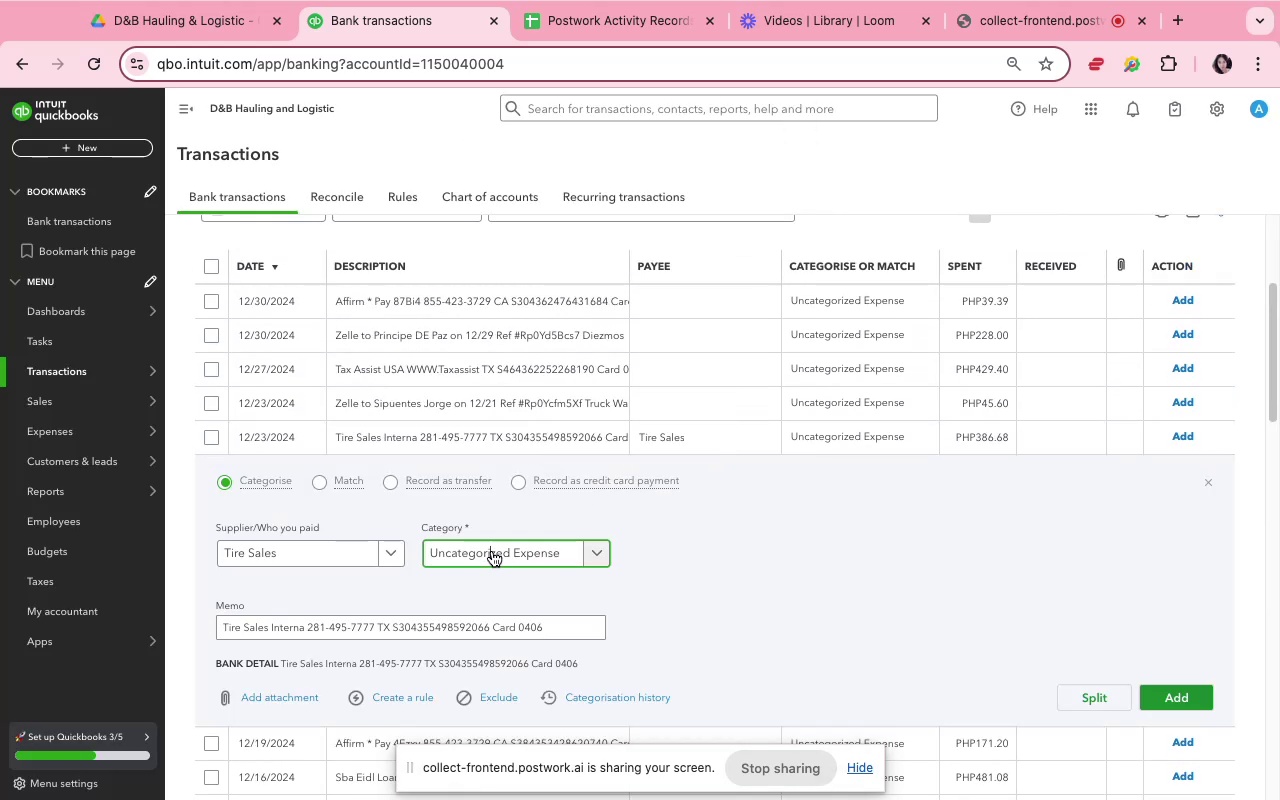 
type(aur)
key(Backspace)
 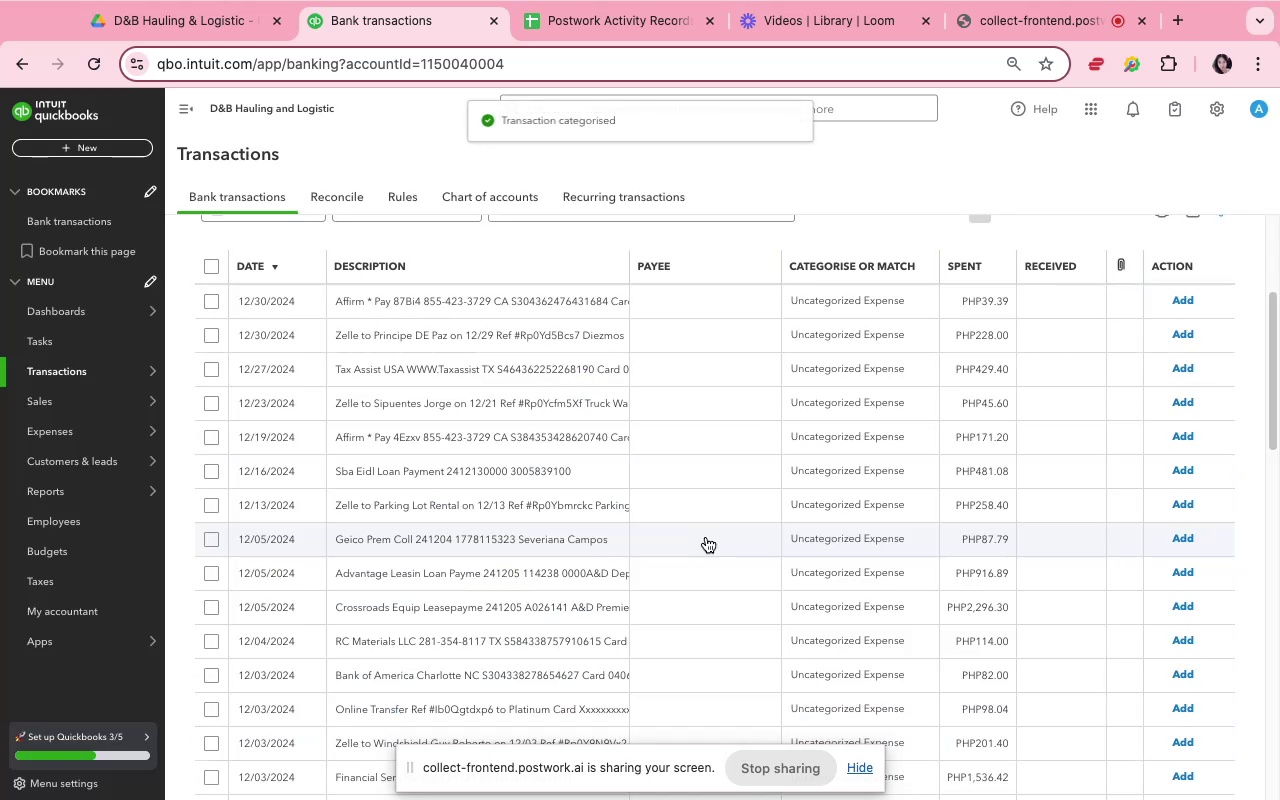 
wait(7.54)
 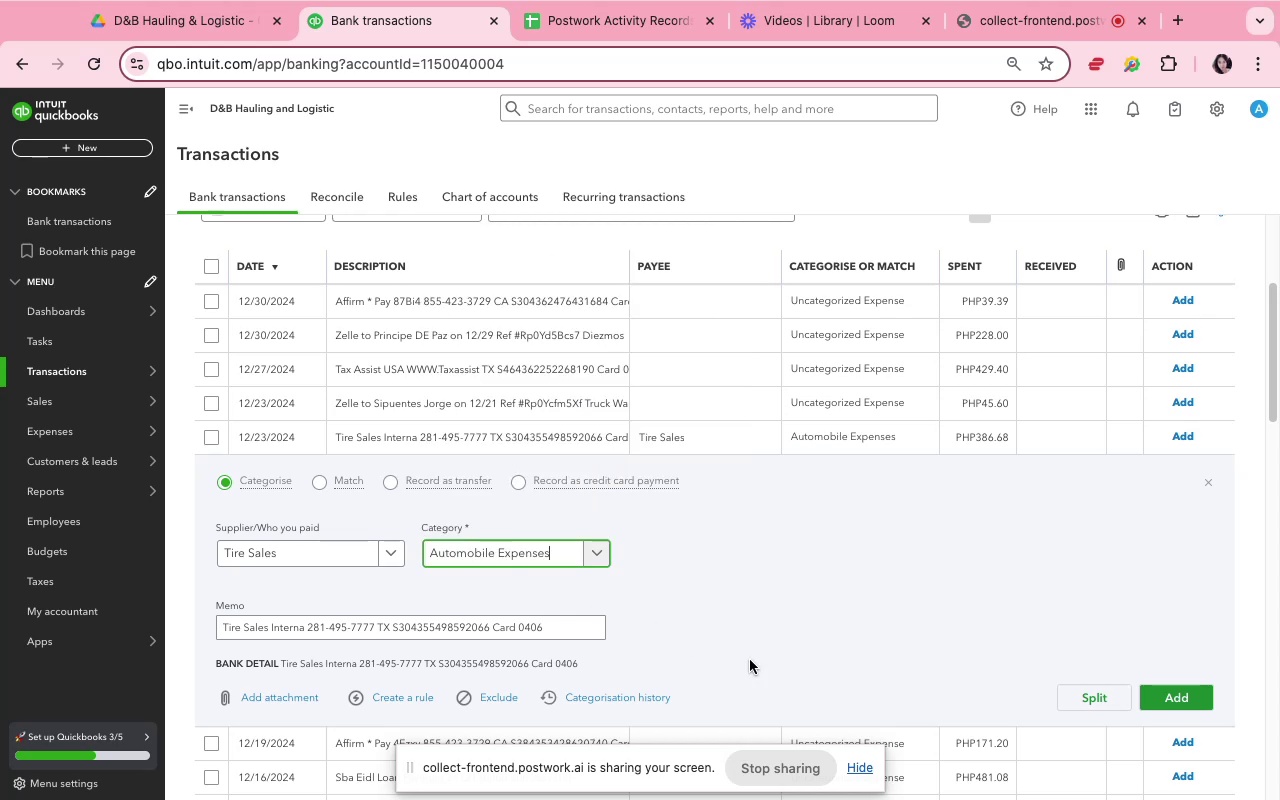 
left_click([536, 369])
 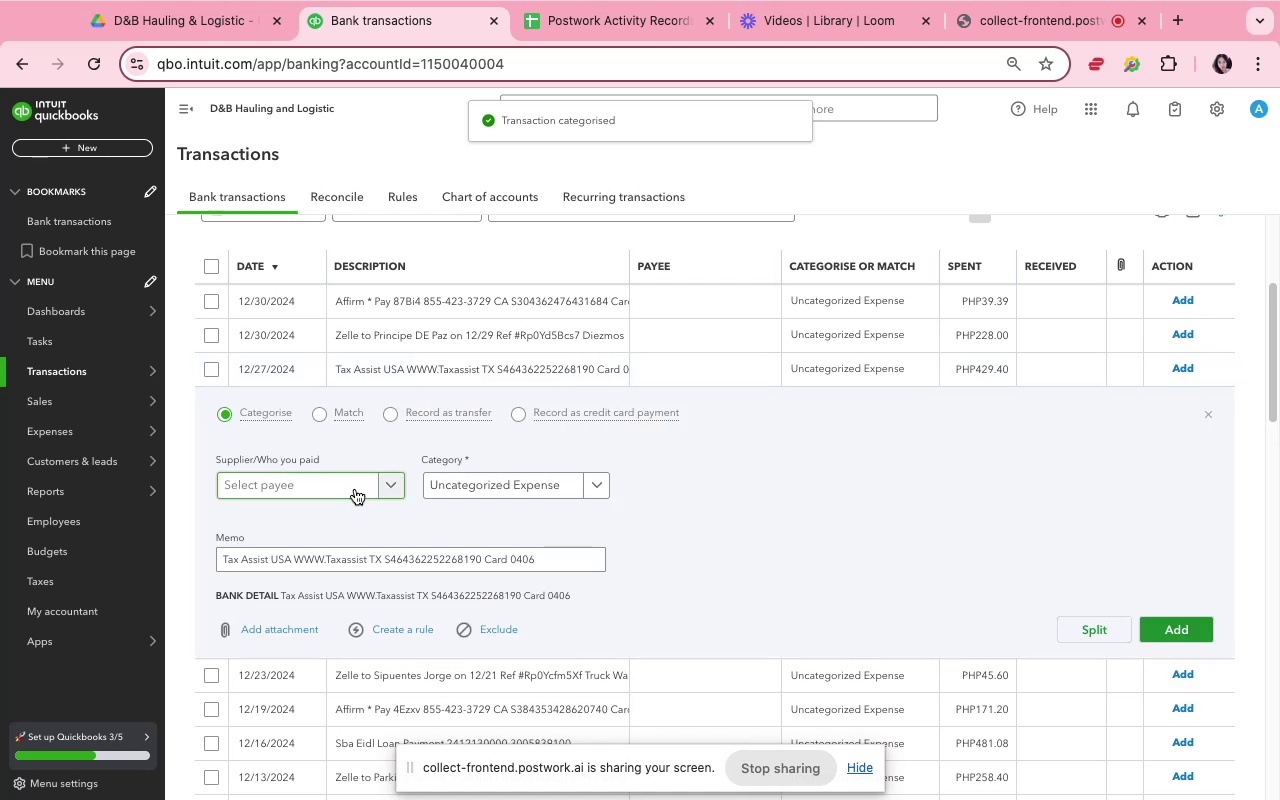 
left_click([338, 495])
 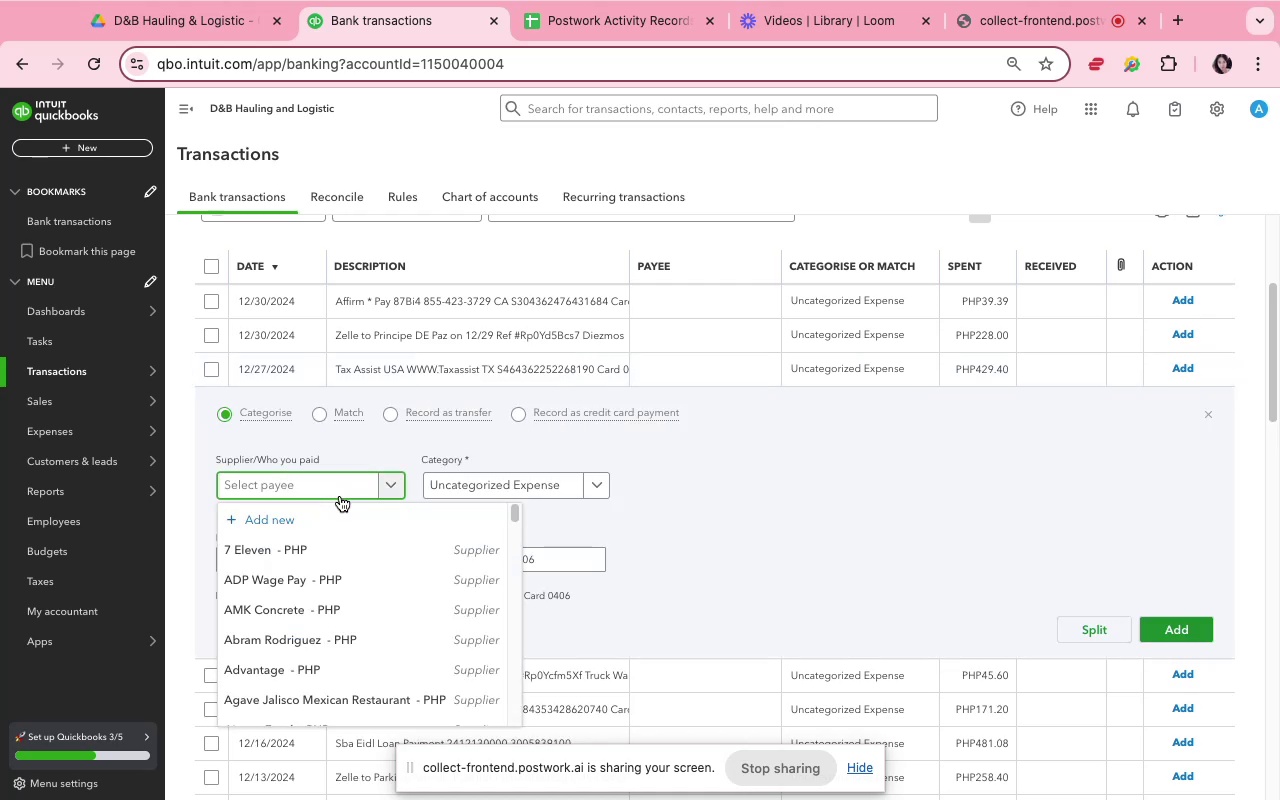 
type(Tax)
 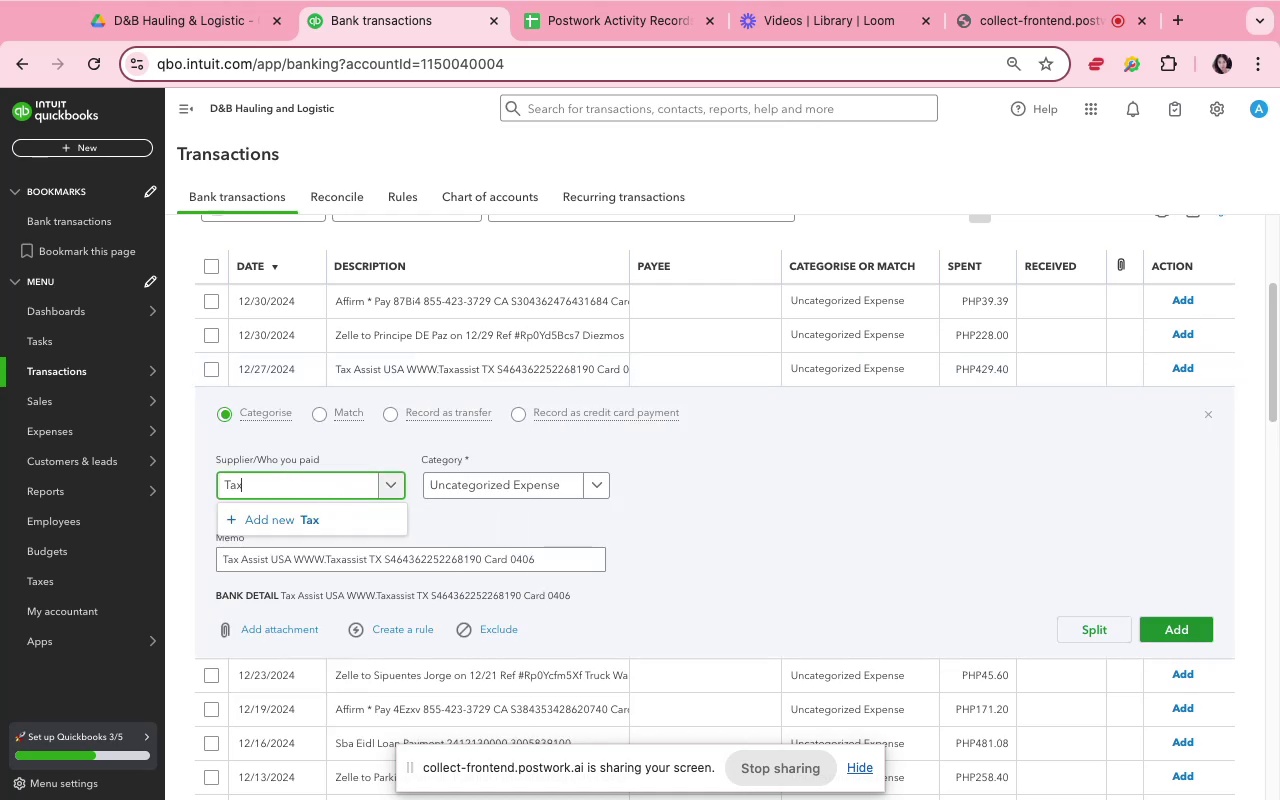 
type( Assist)
 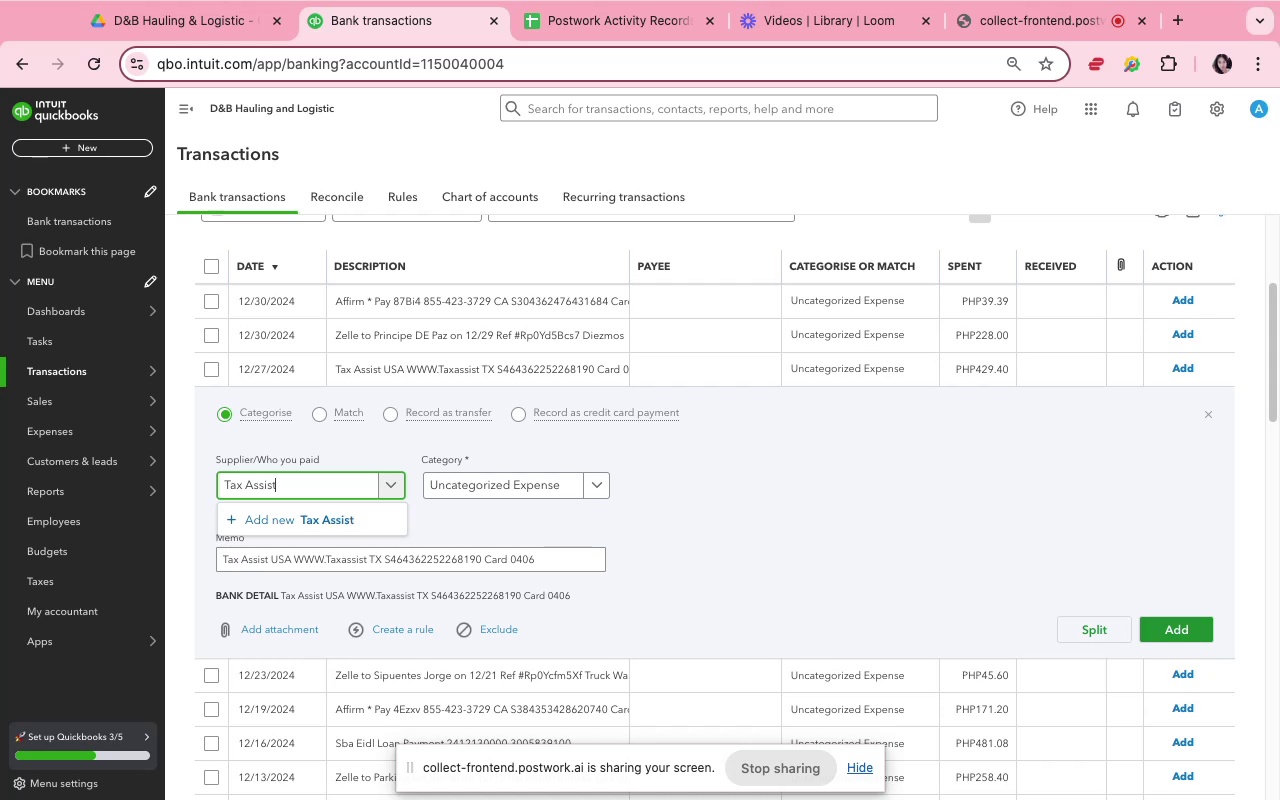 
left_click([263, 518])
 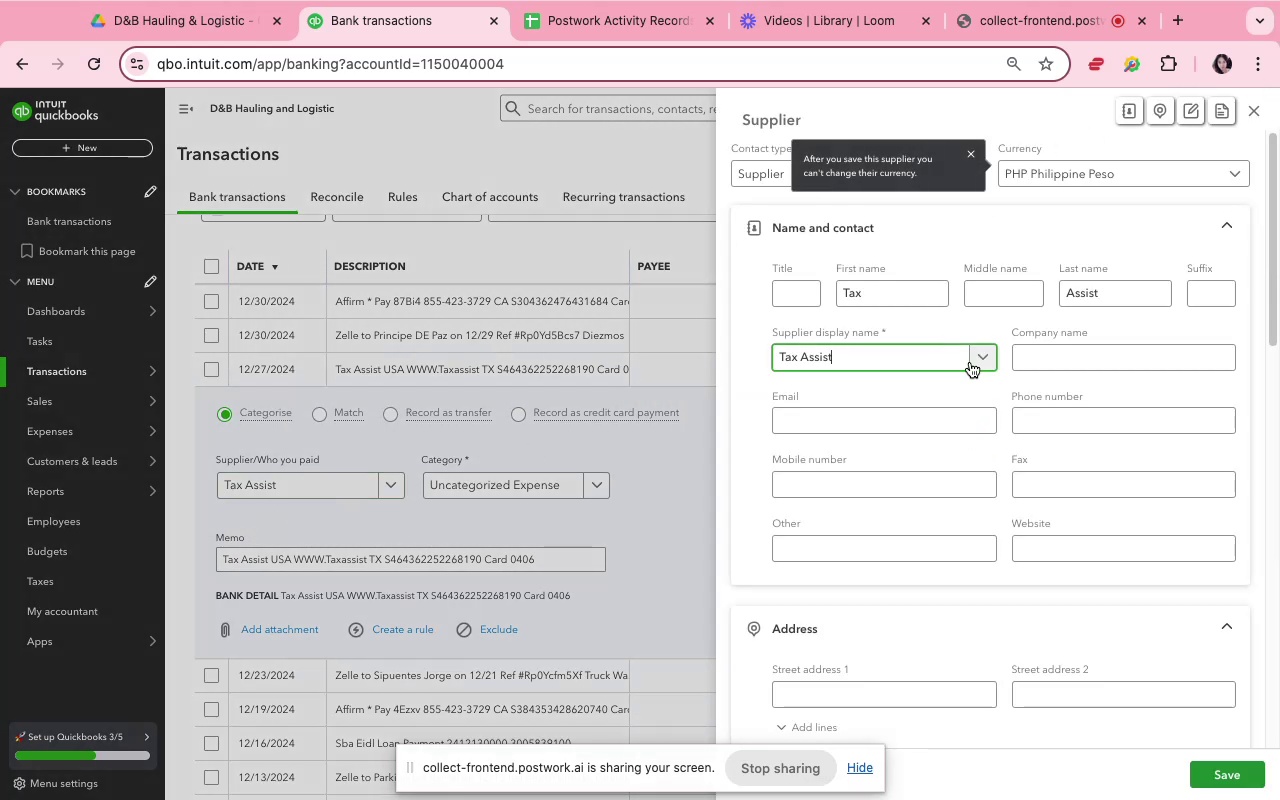 
scroll: coordinate [1036, 585], scroll_direction: down, amount: 9.0
 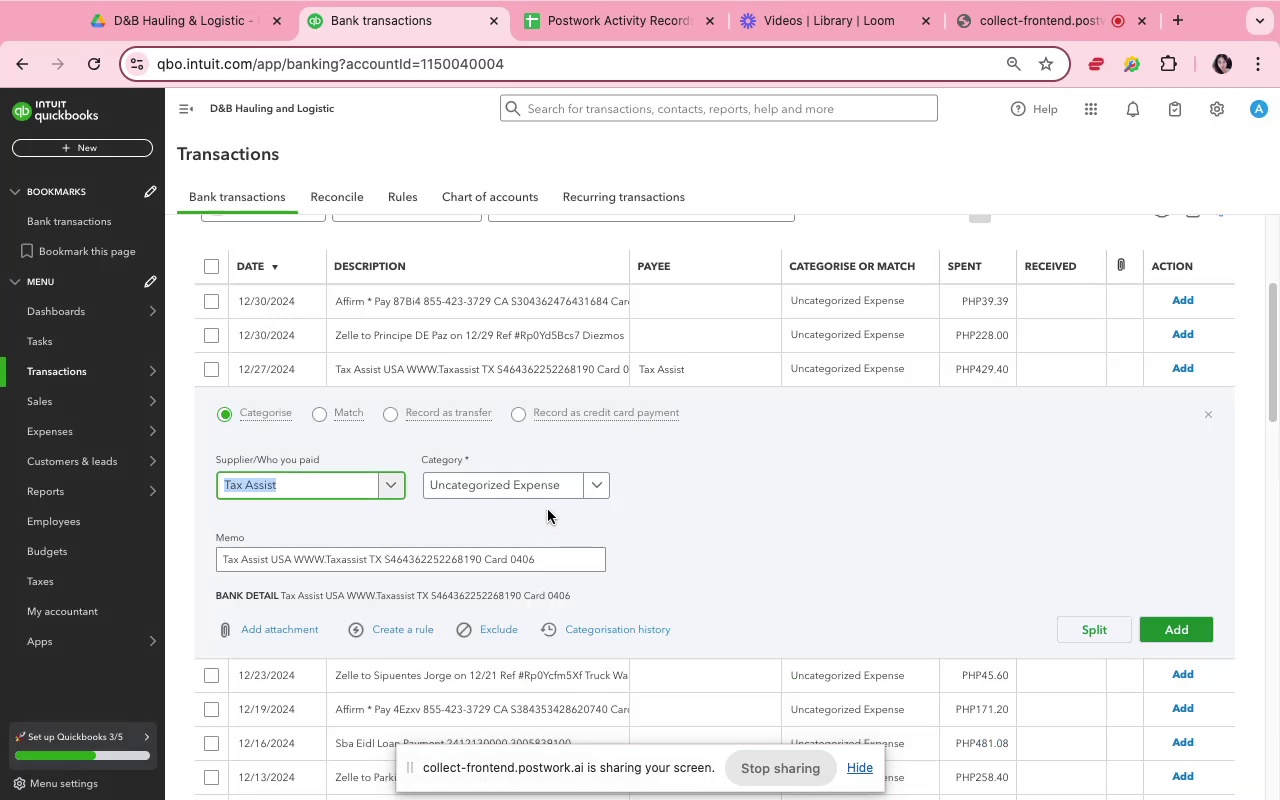 
wait(5.53)
 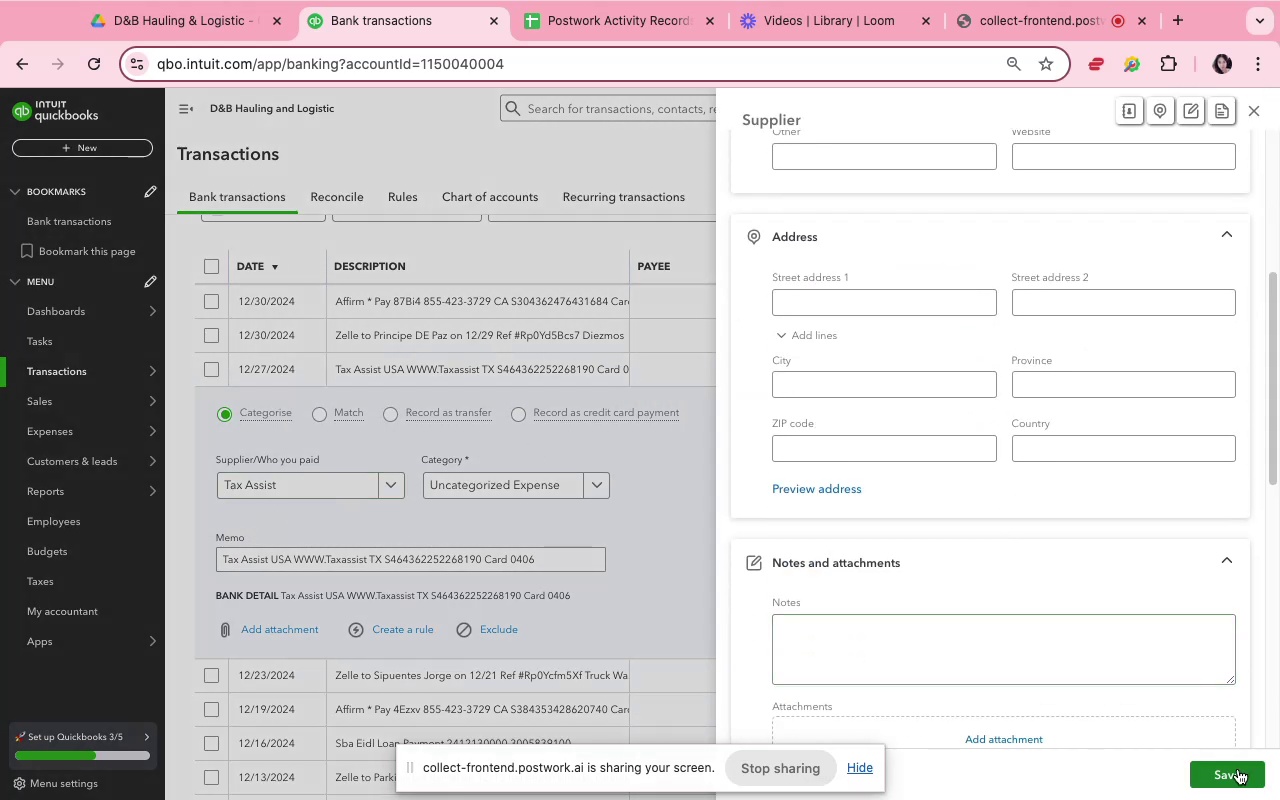 
left_click([1009, 9])
 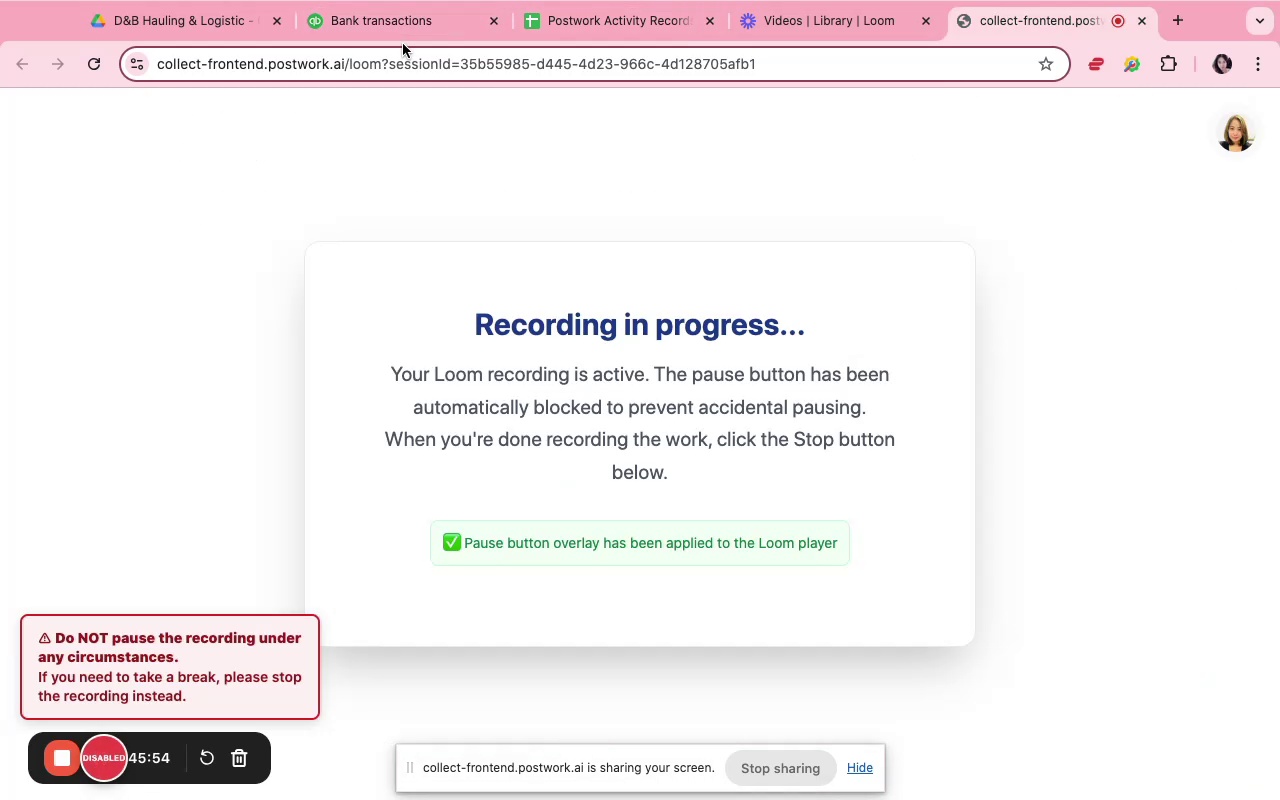 
left_click([404, 33])
 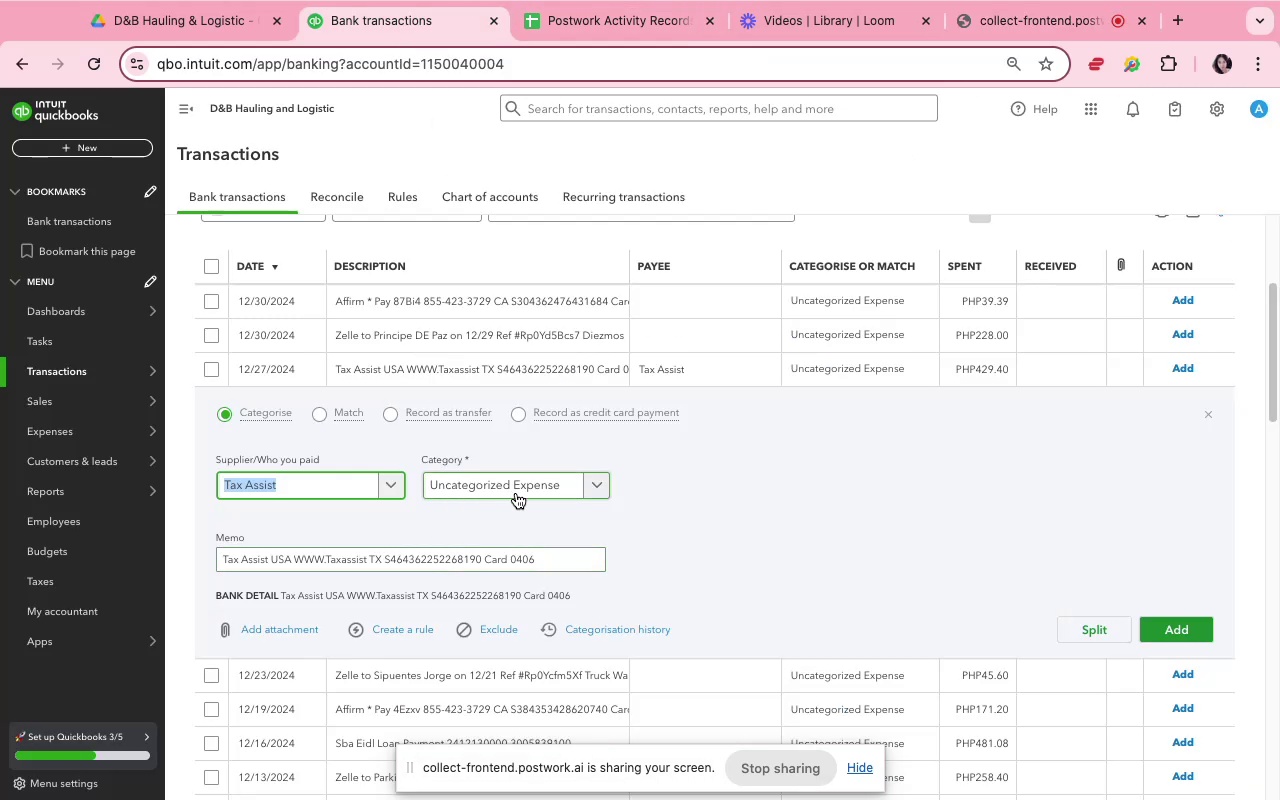 
left_click([516, 493])
 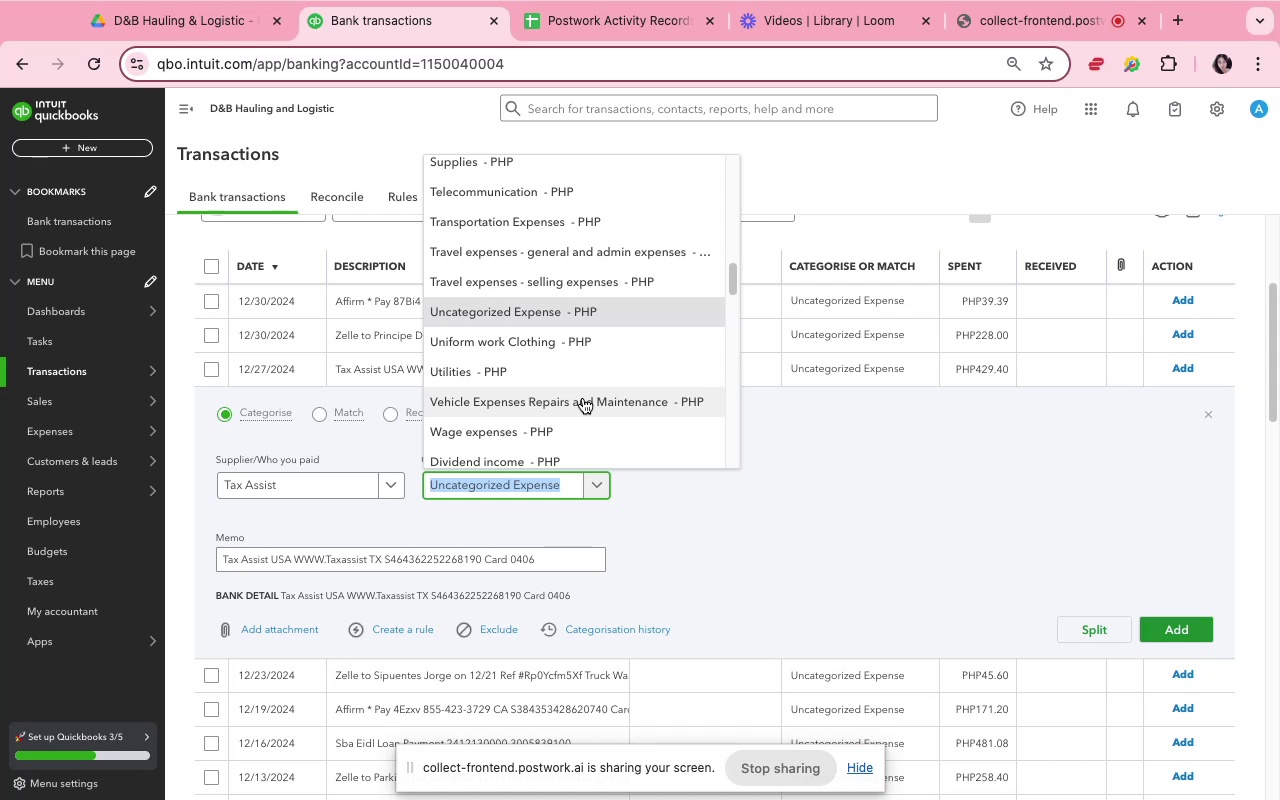 
type(tax)
 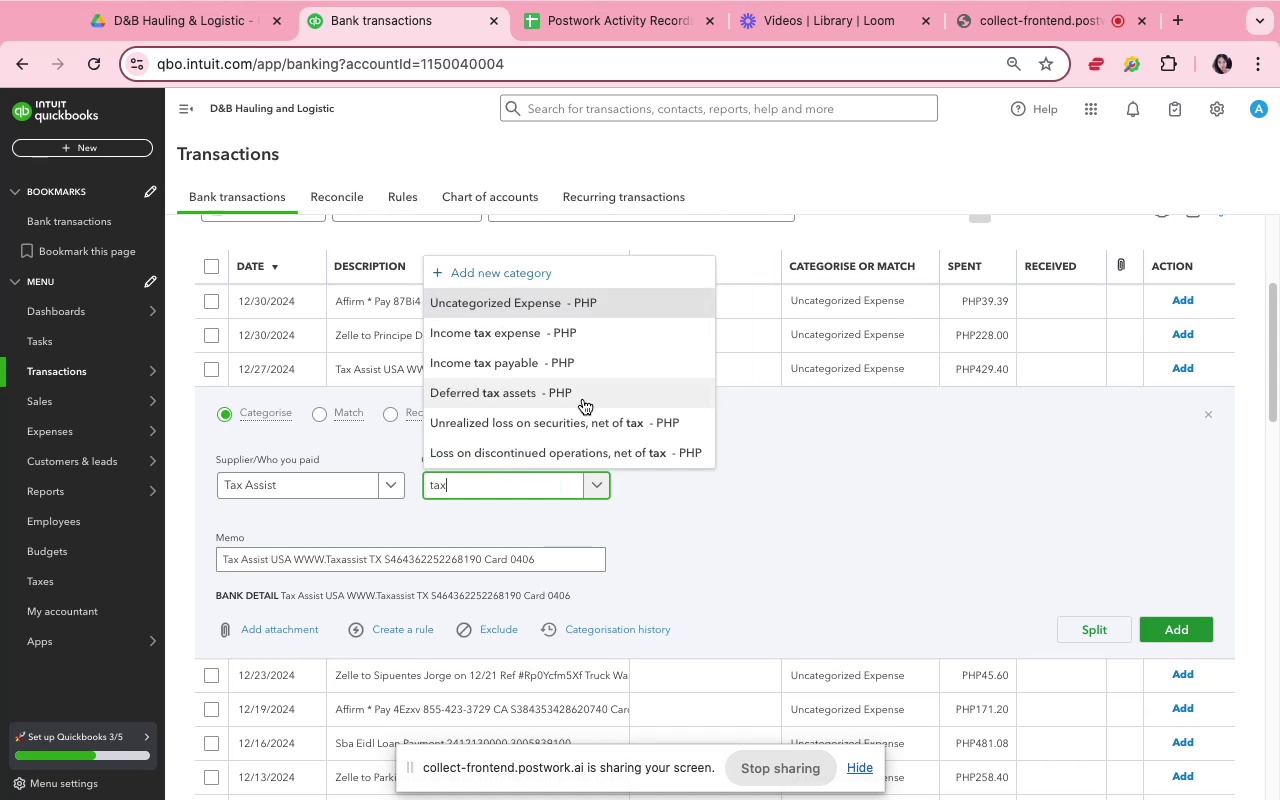 
wait(5.64)
 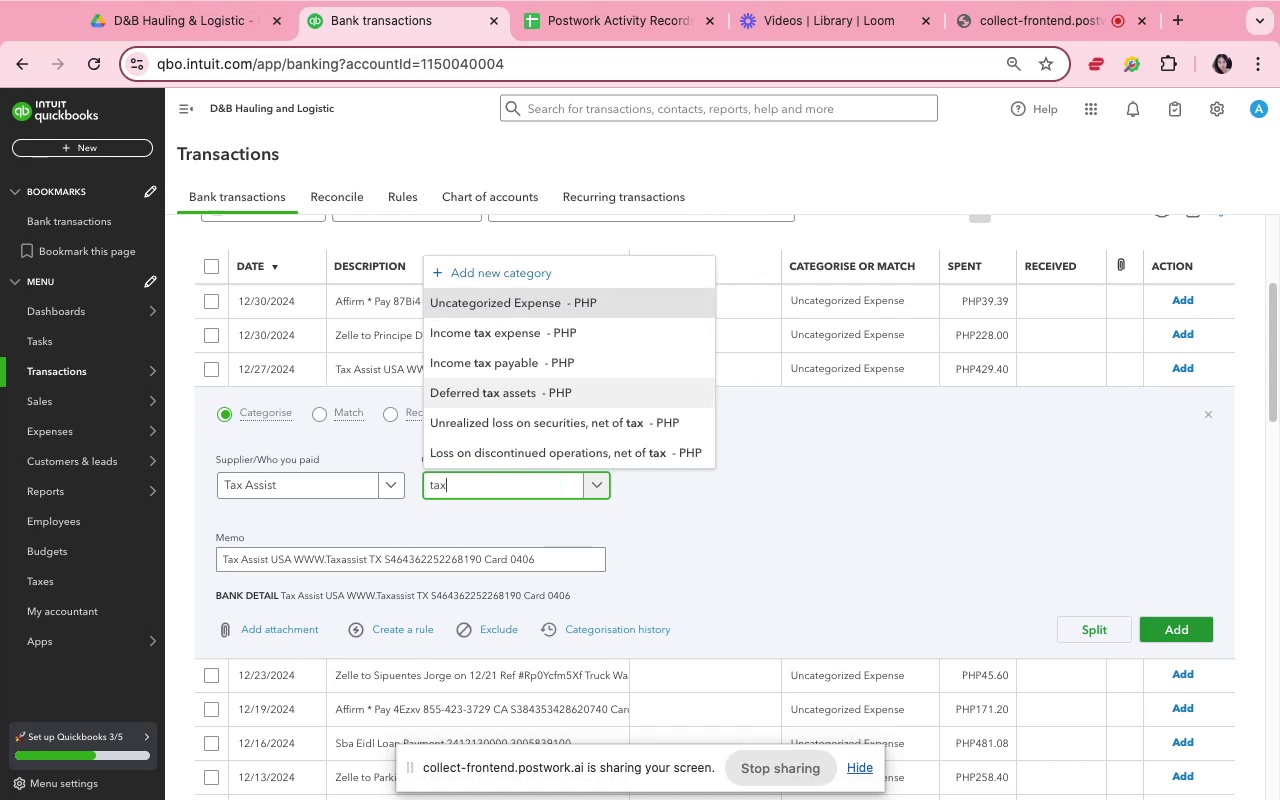 
left_click([804, 534])
 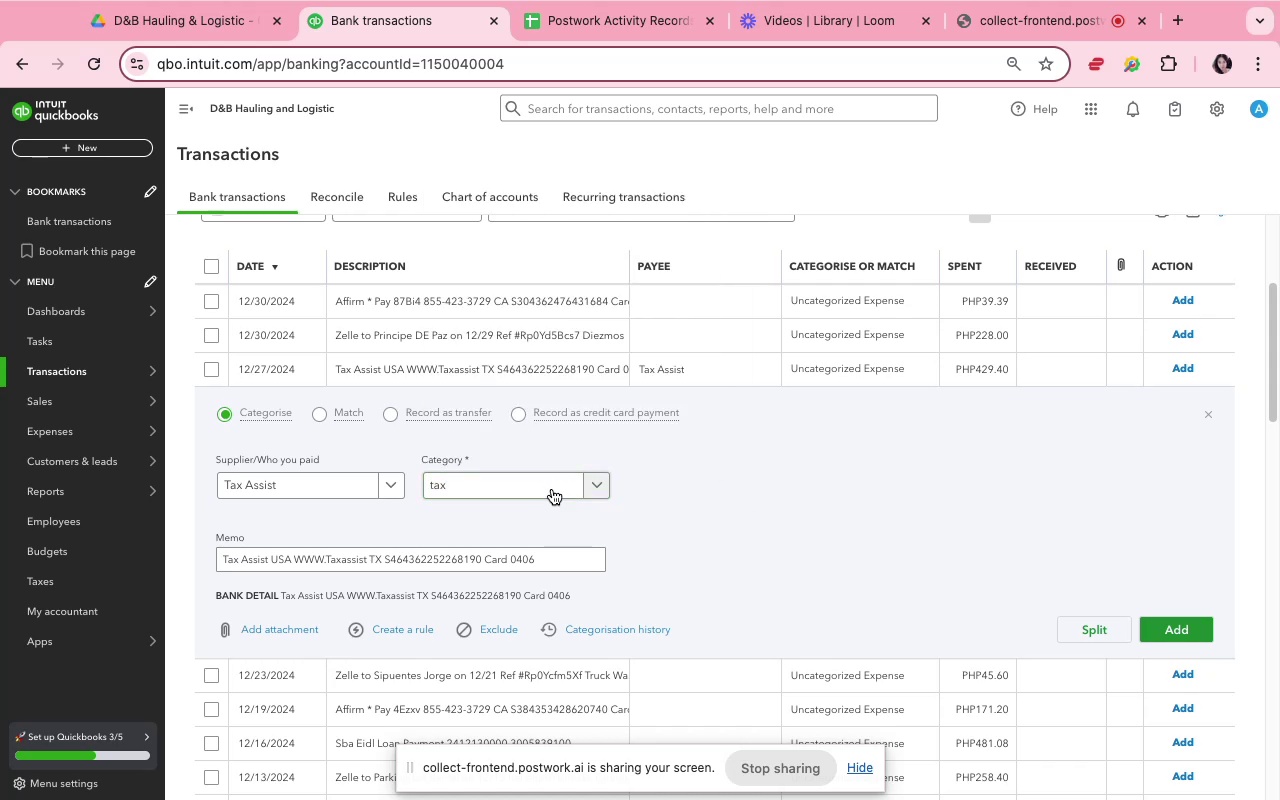 
left_click([546, 489])
 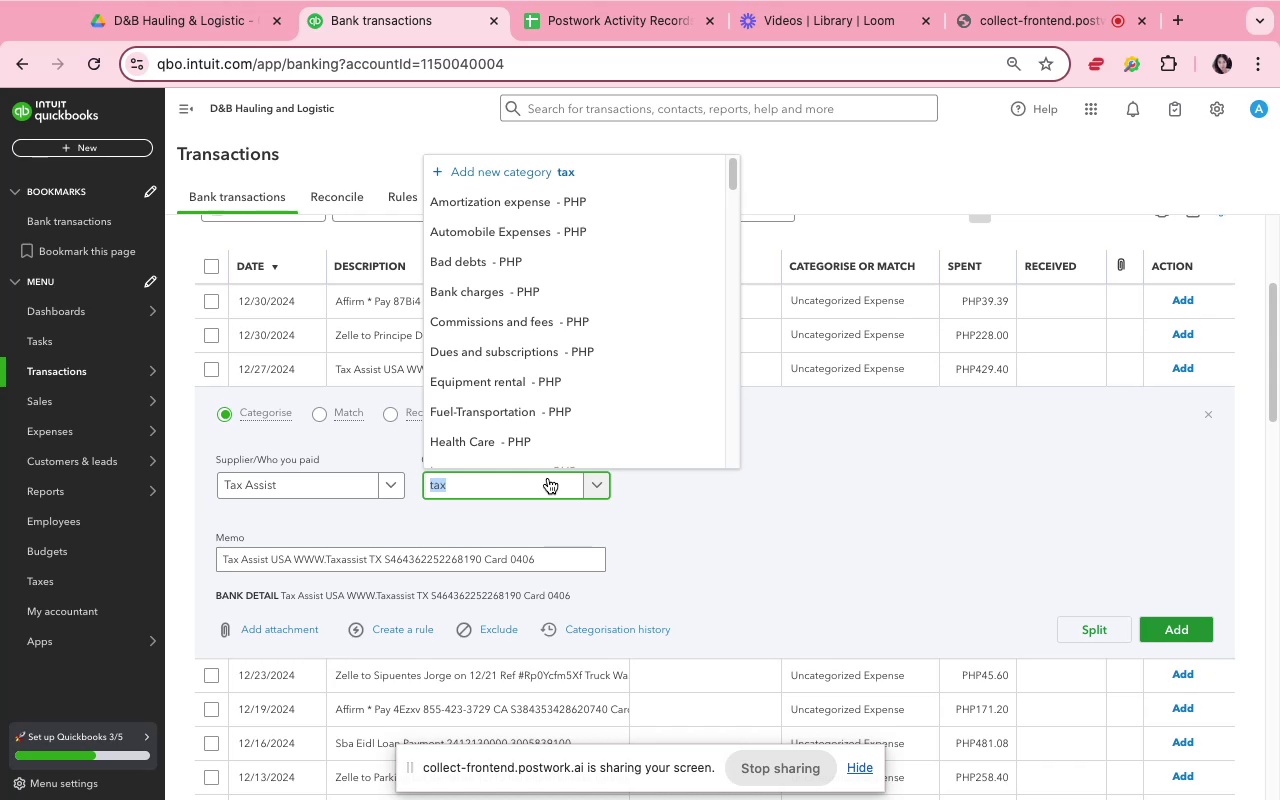 
type(ind)
 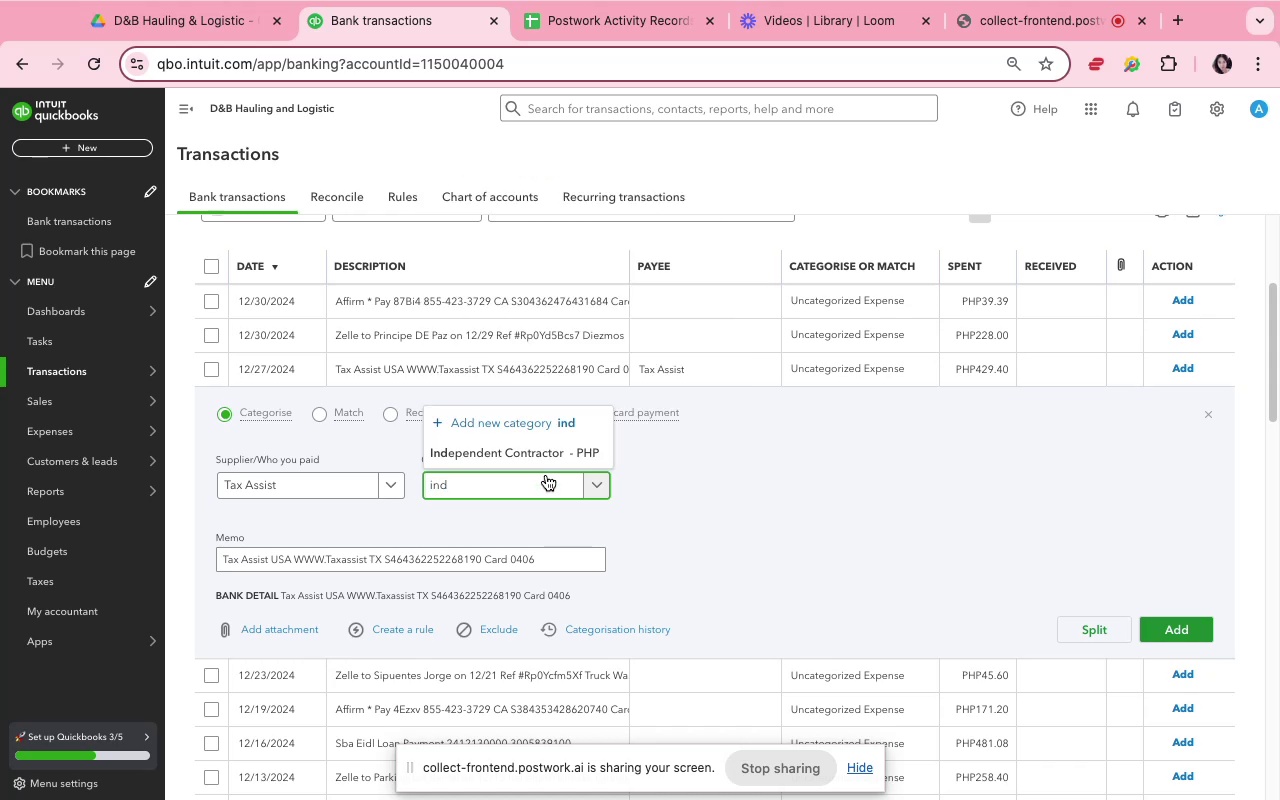 
left_click([547, 444])
 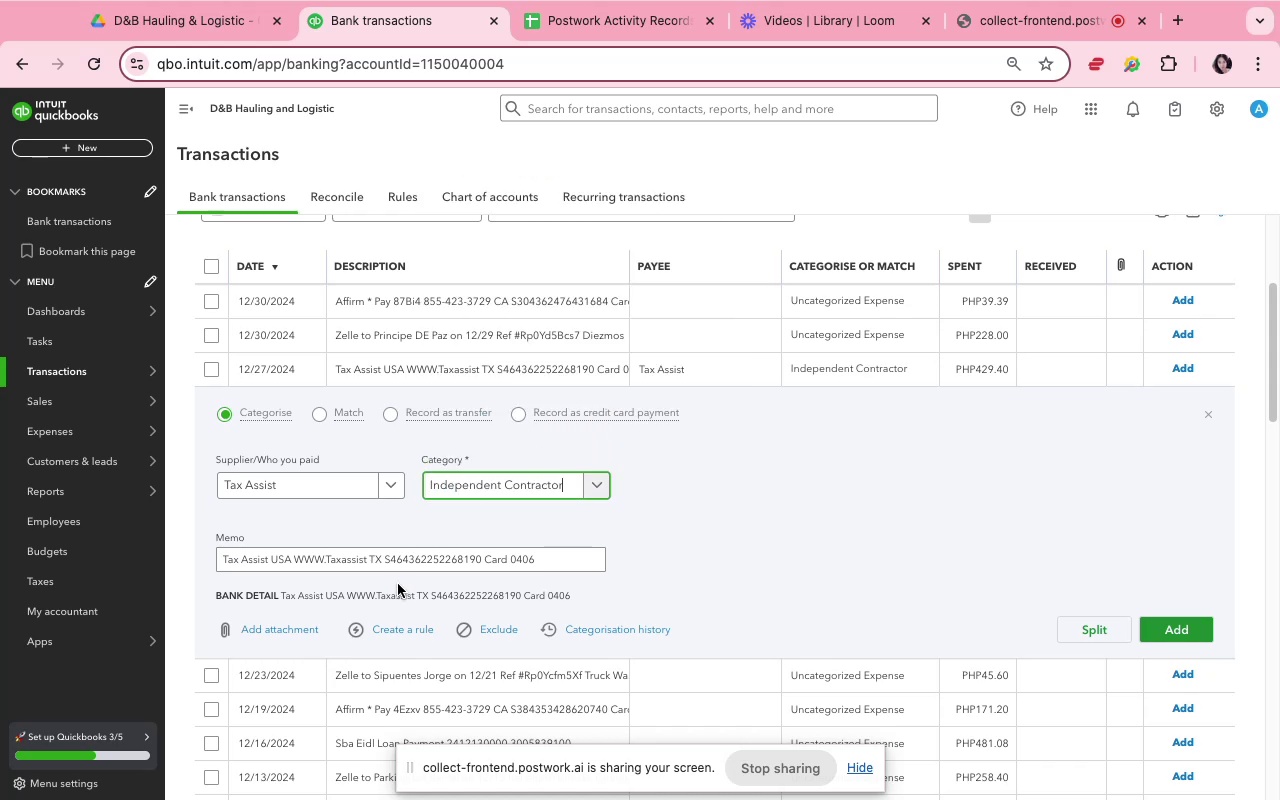 
left_click([409, 630])
 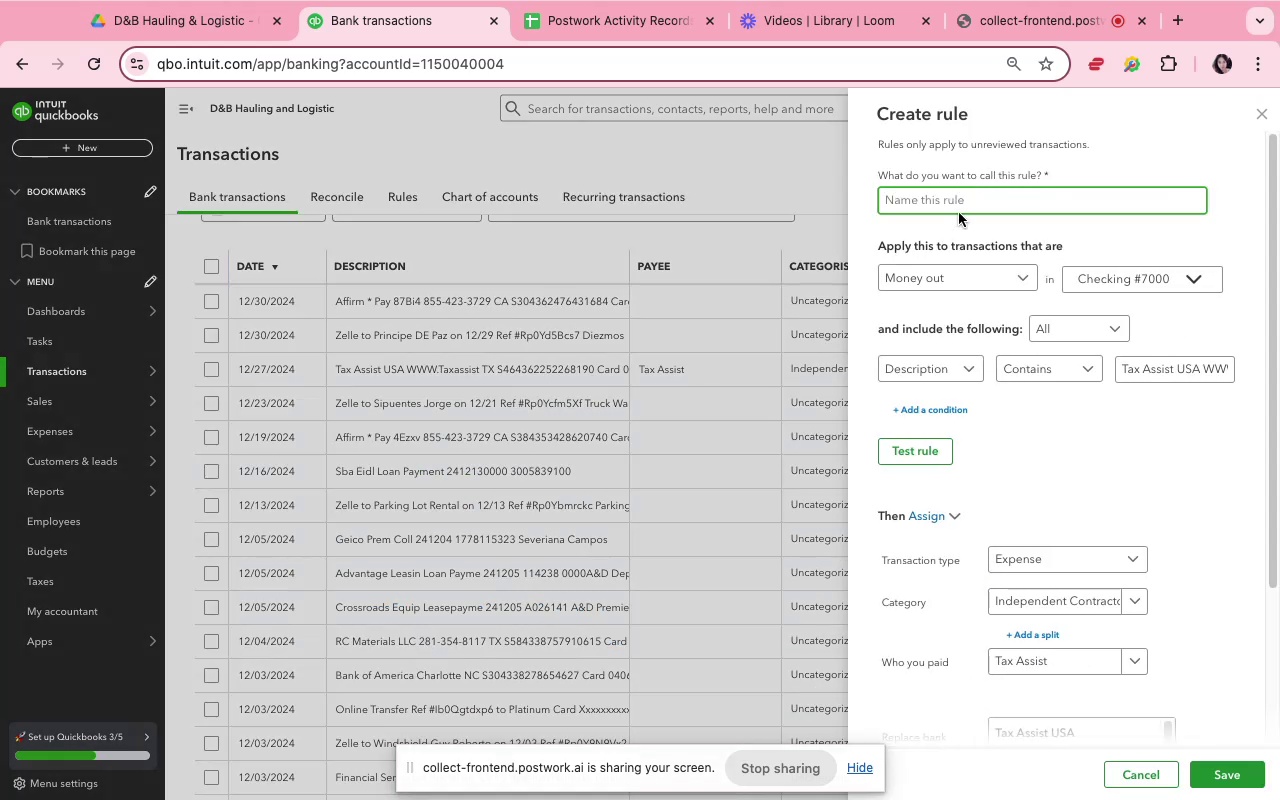 
type(Tax Assist)
 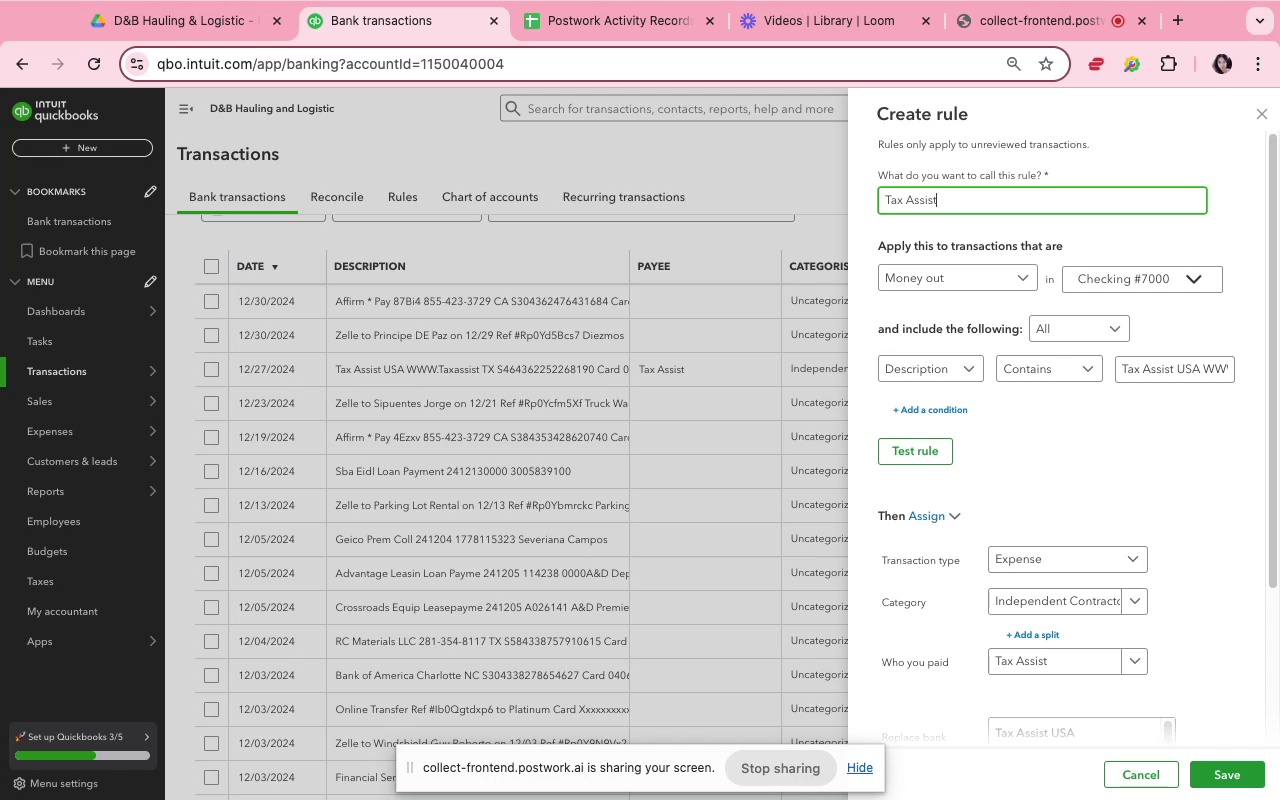 
scroll: coordinate [1197, 508], scroll_direction: down, amount: 11.0
 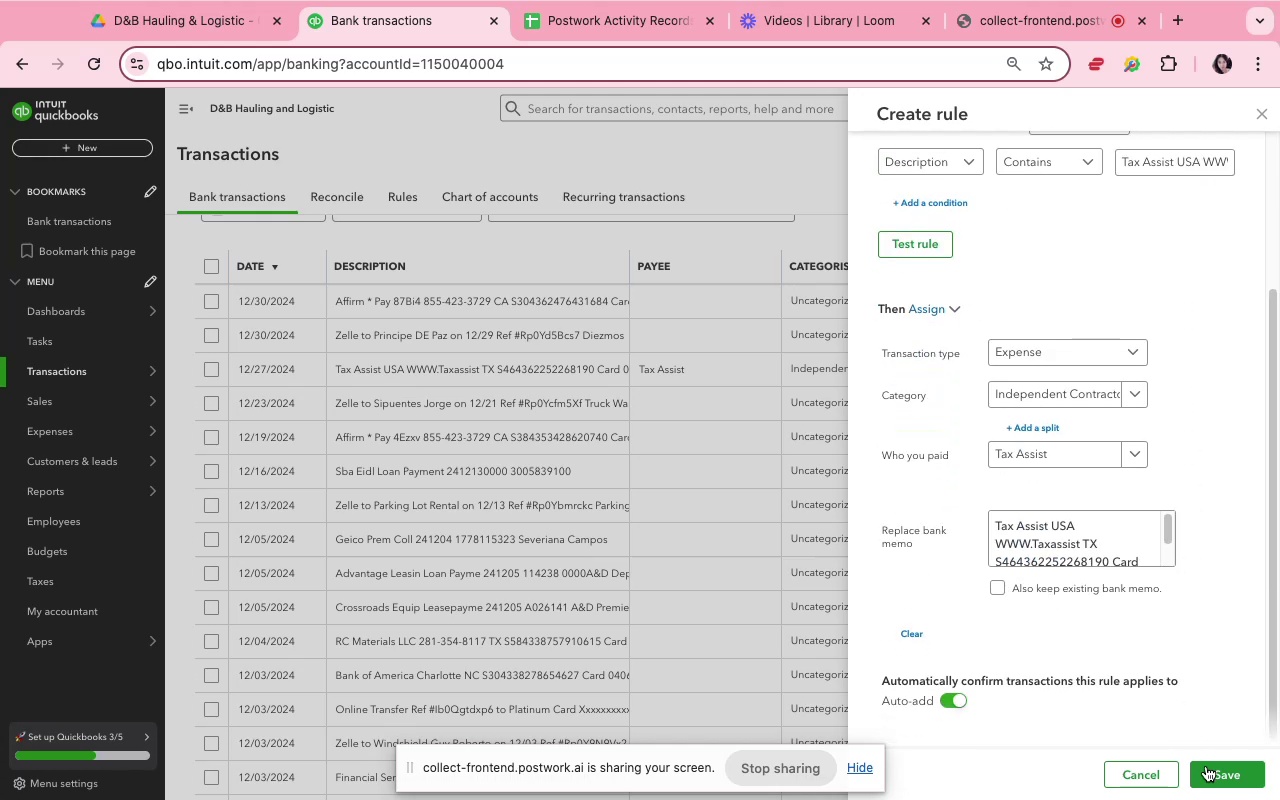 
left_click([1213, 779])
 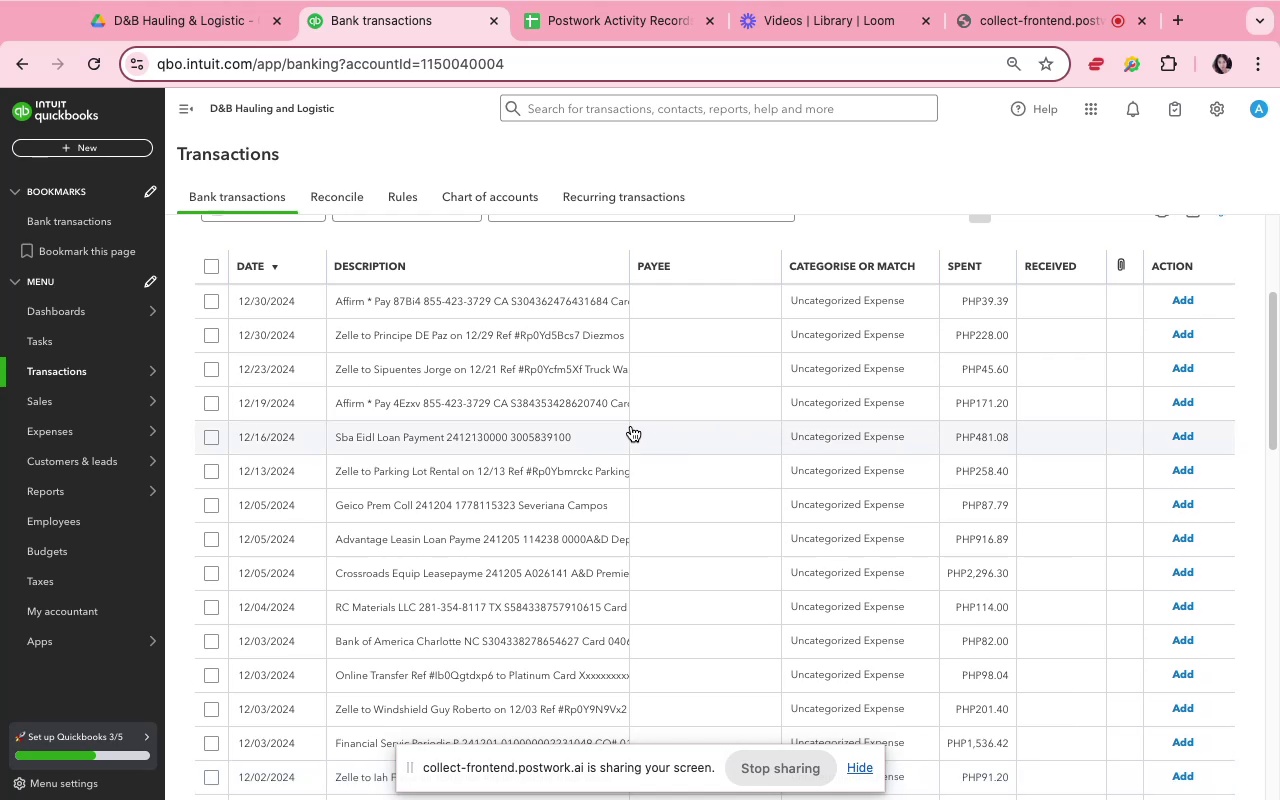 
wait(7.79)
 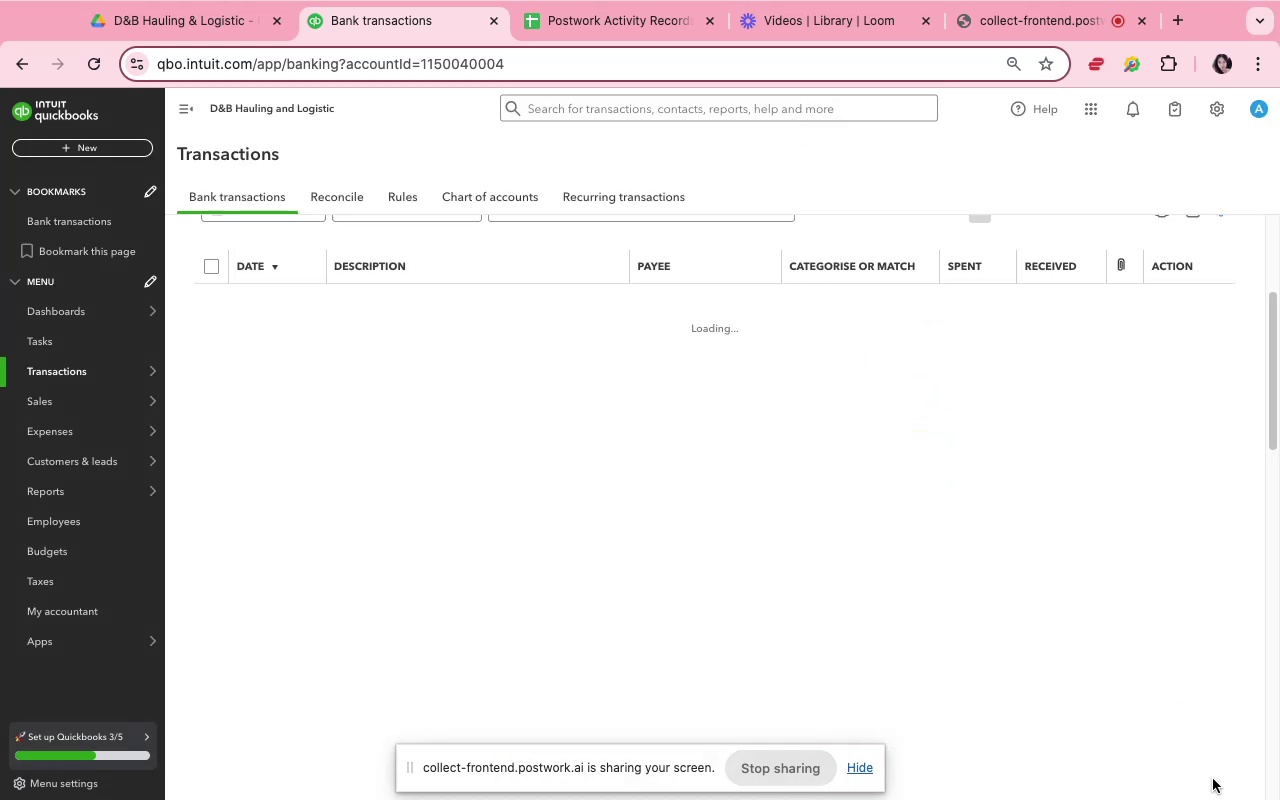 
scroll: coordinate [628, 439], scroll_direction: up, amount: 9.0
 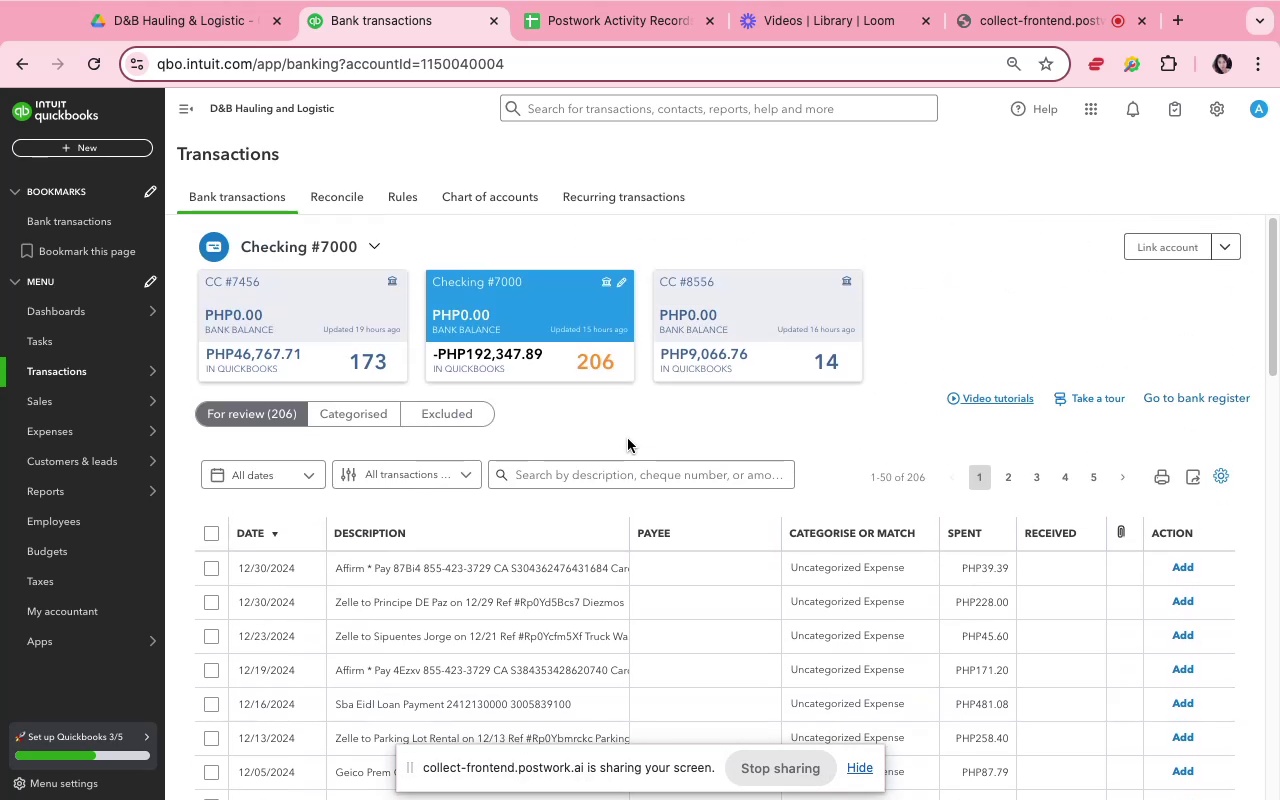 
scroll: coordinate [638, 430], scroll_direction: down, amount: 20.0
 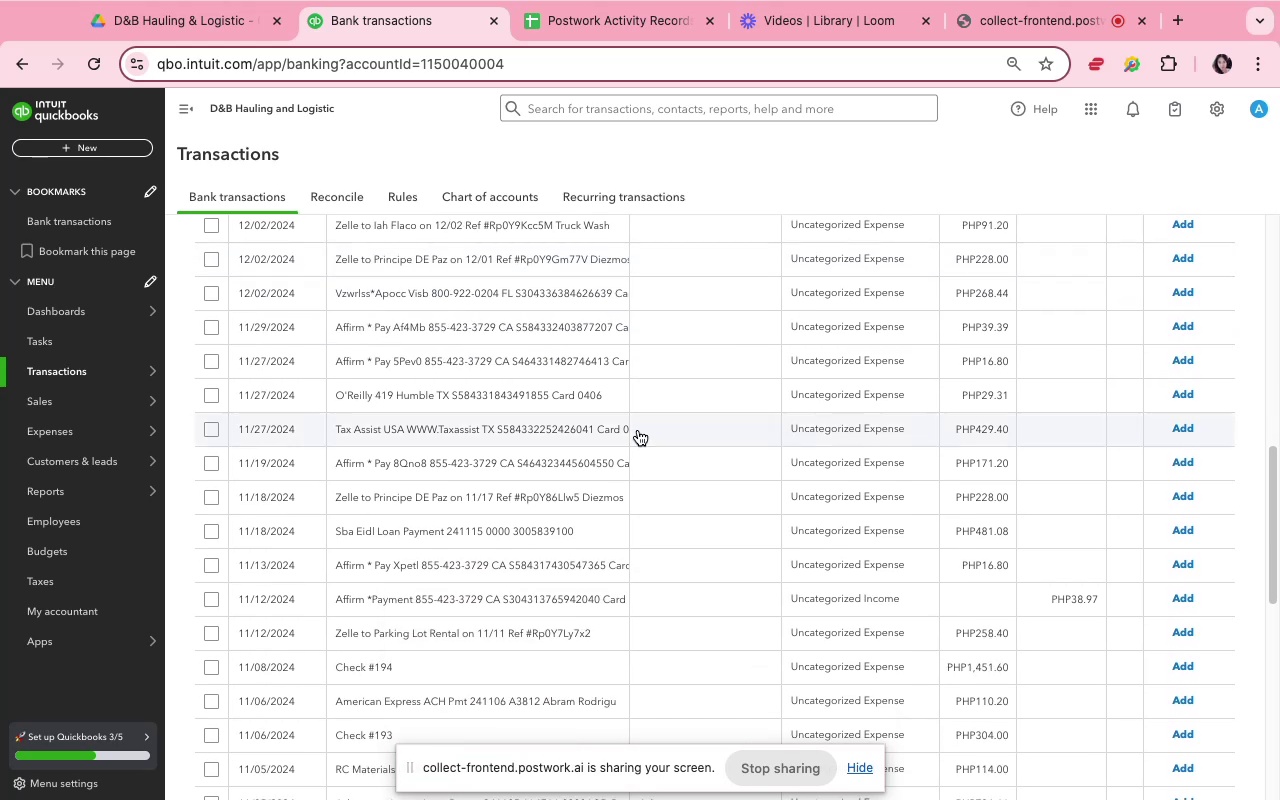 
left_click([638, 430])
 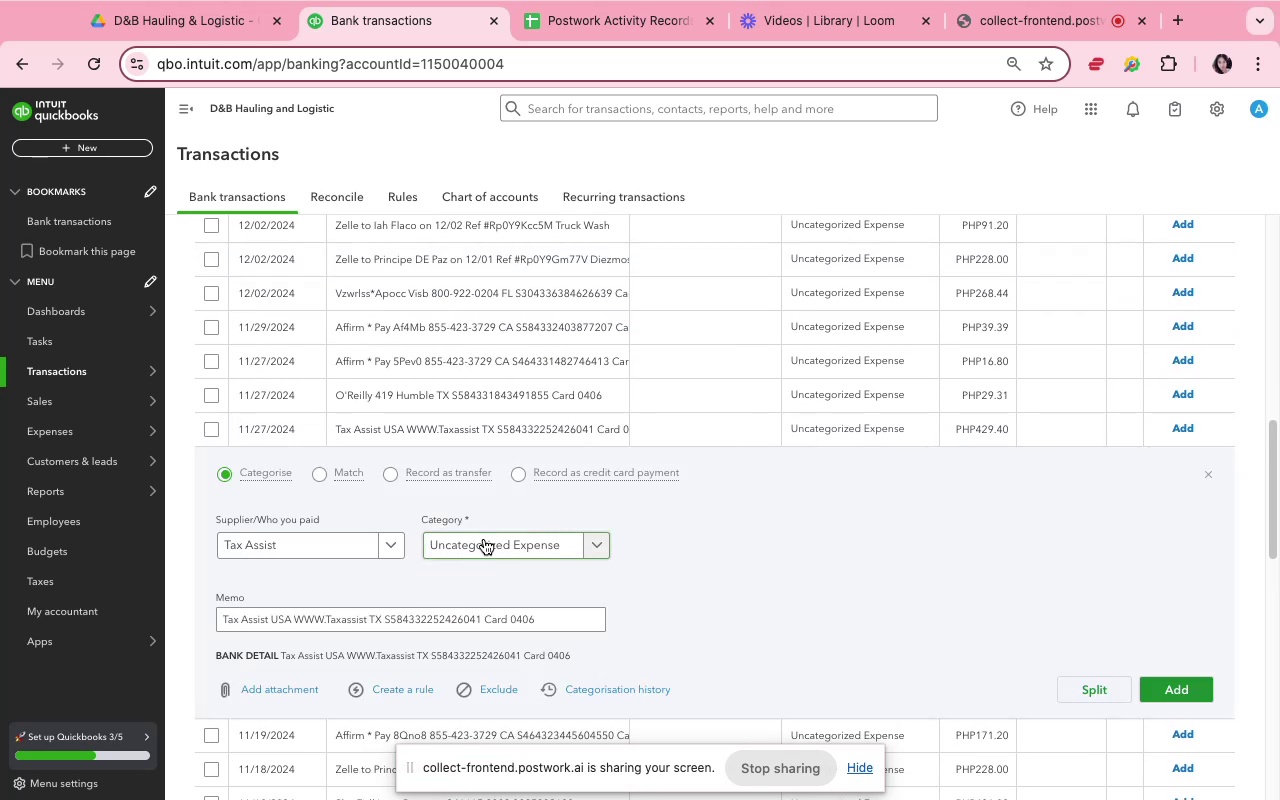 
left_click([489, 533])
 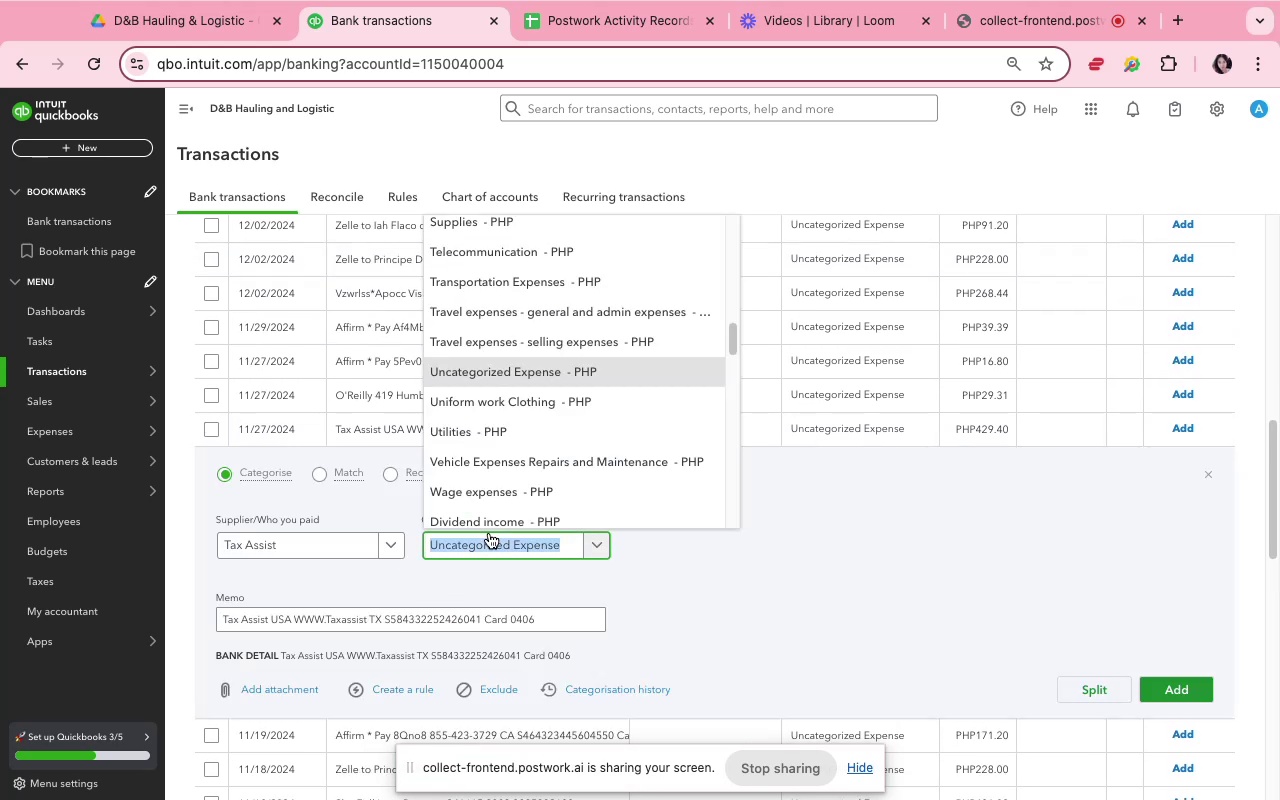 
key(I)
 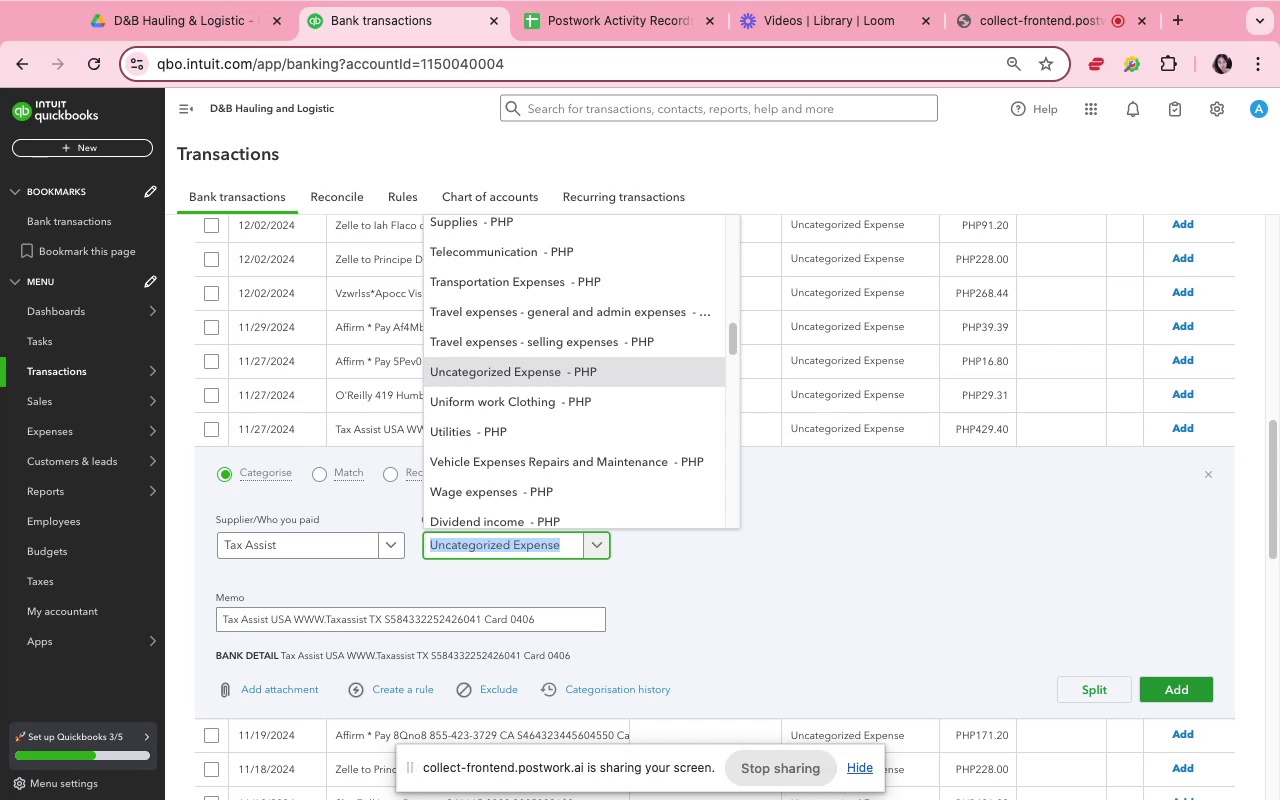 
hold_key(key=D, duration=0.33)
 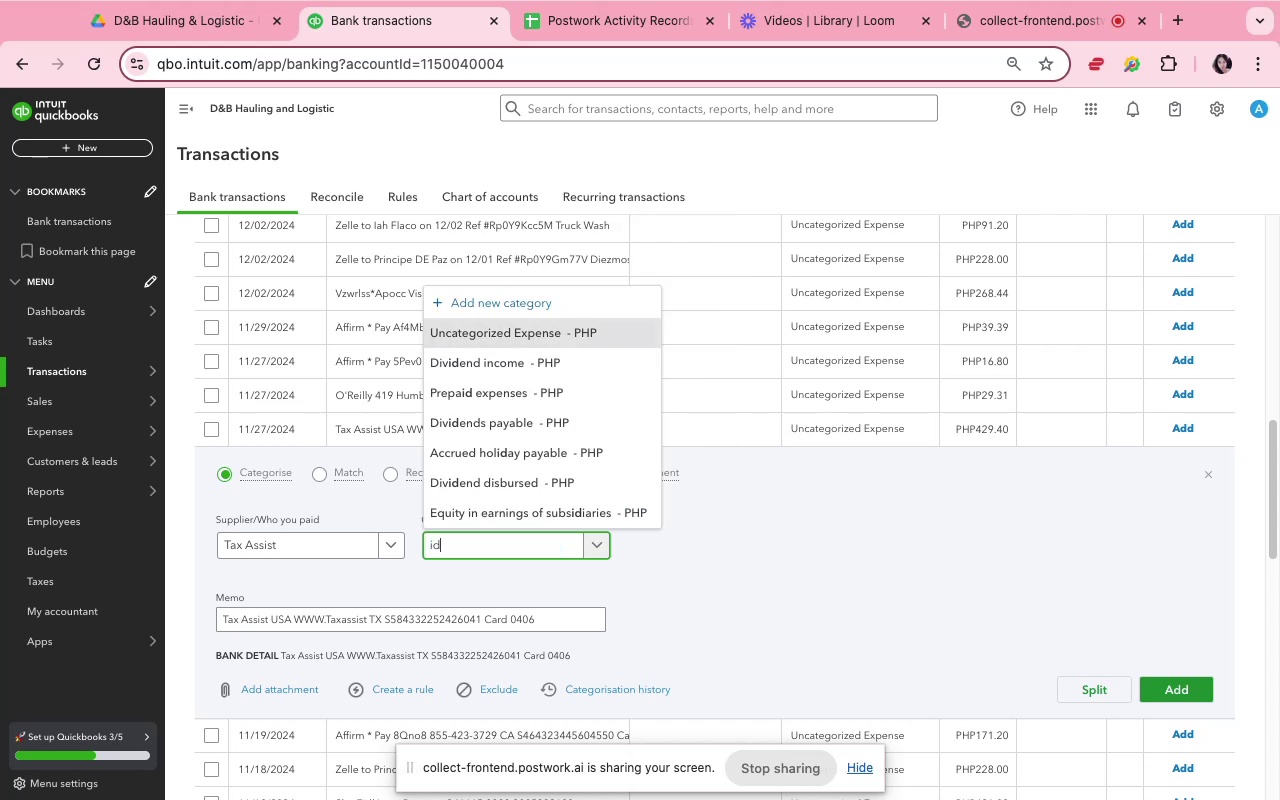 
type(n)
key(Backspace)
key(Backspace)
type(nde)
 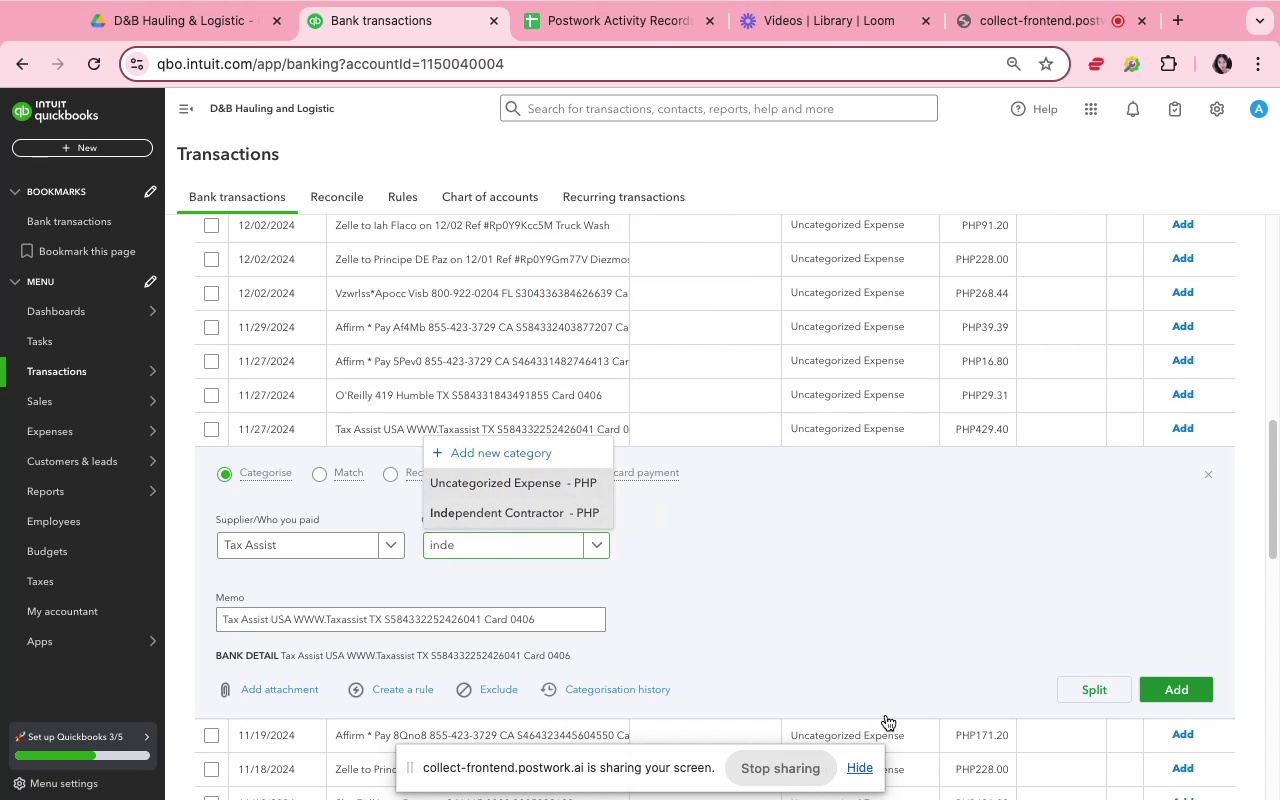 
wait(5.04)
 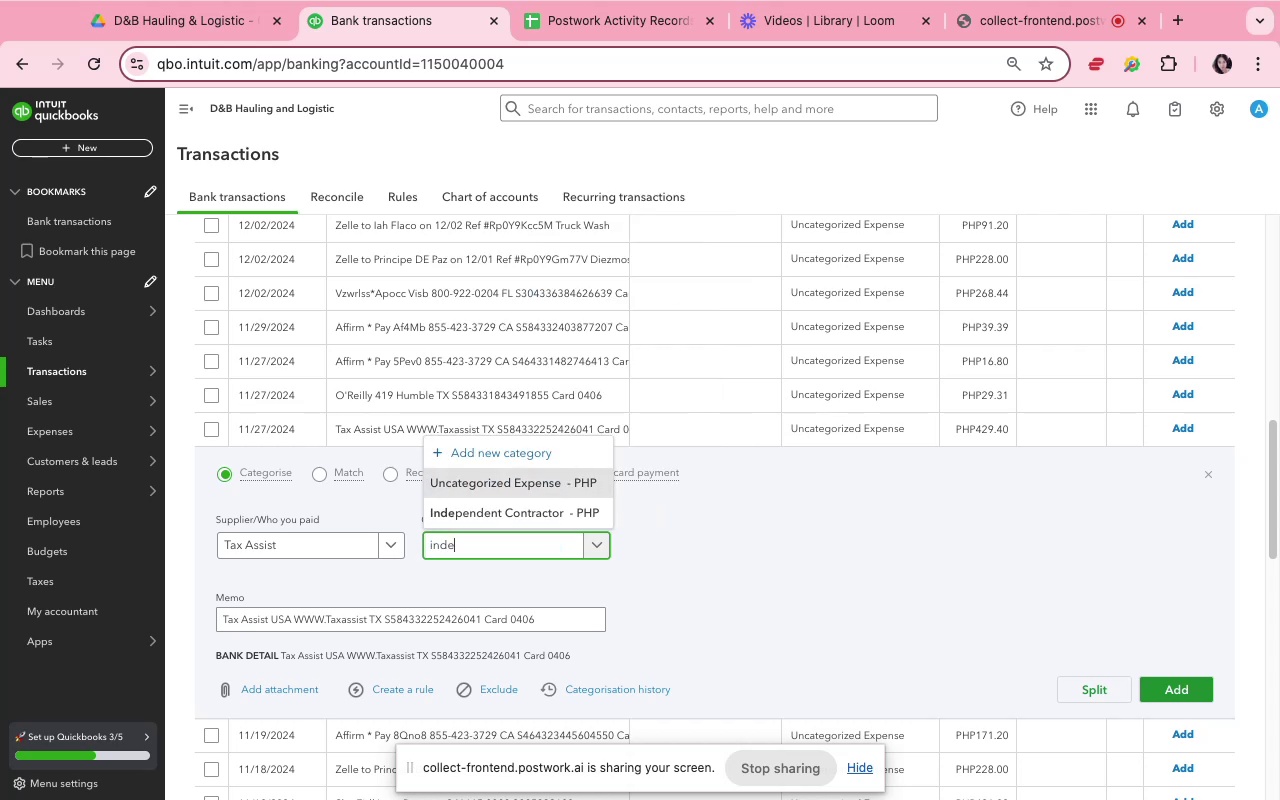 
left_click([1179, 692])
 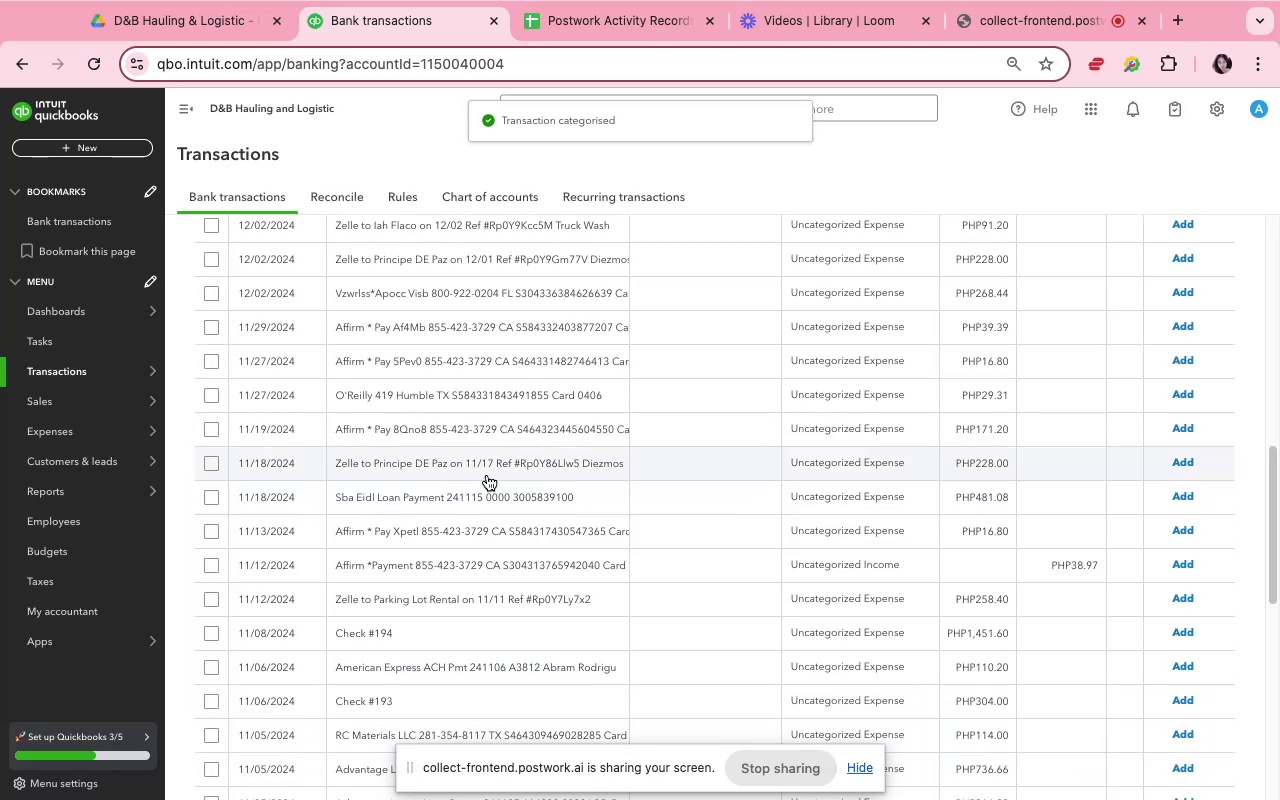 
left_click([500, 503])
 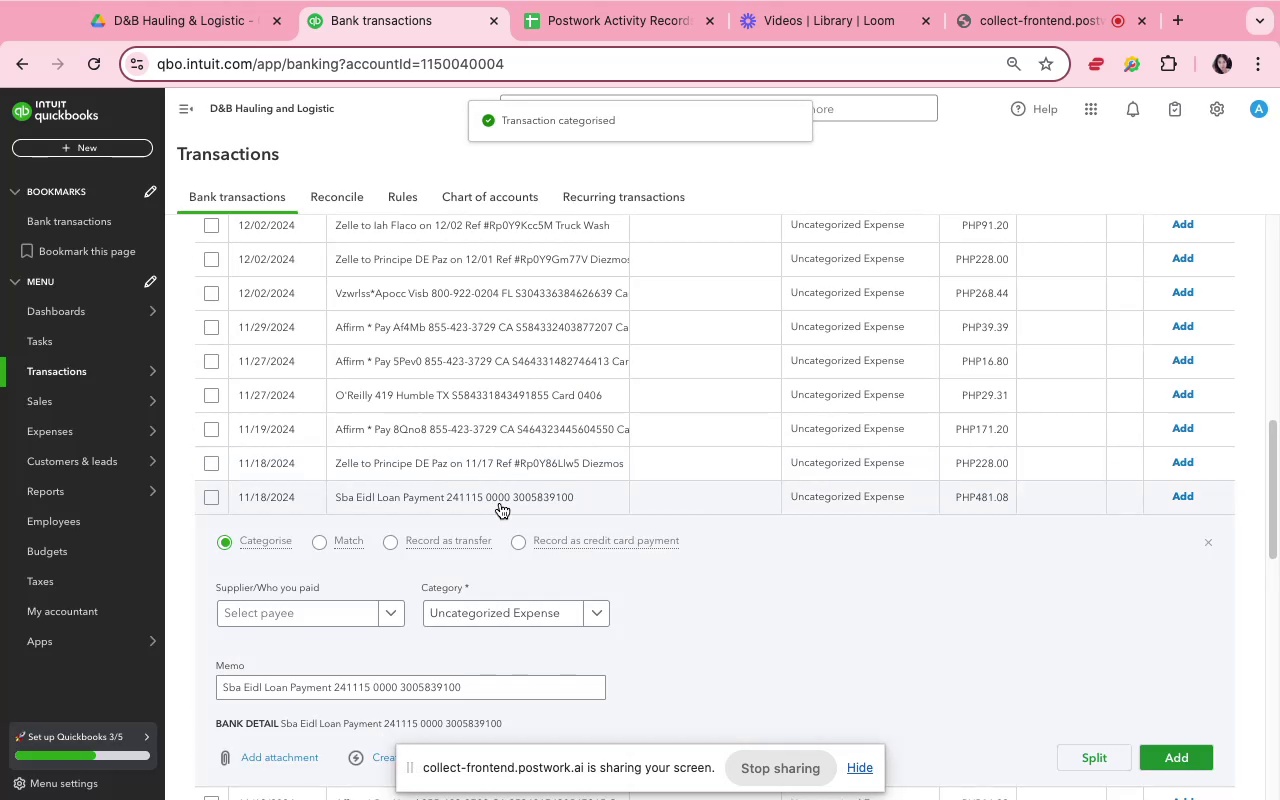 
scroll: coordinate [406, 567], scroll_direction: down, amount: 5.0
 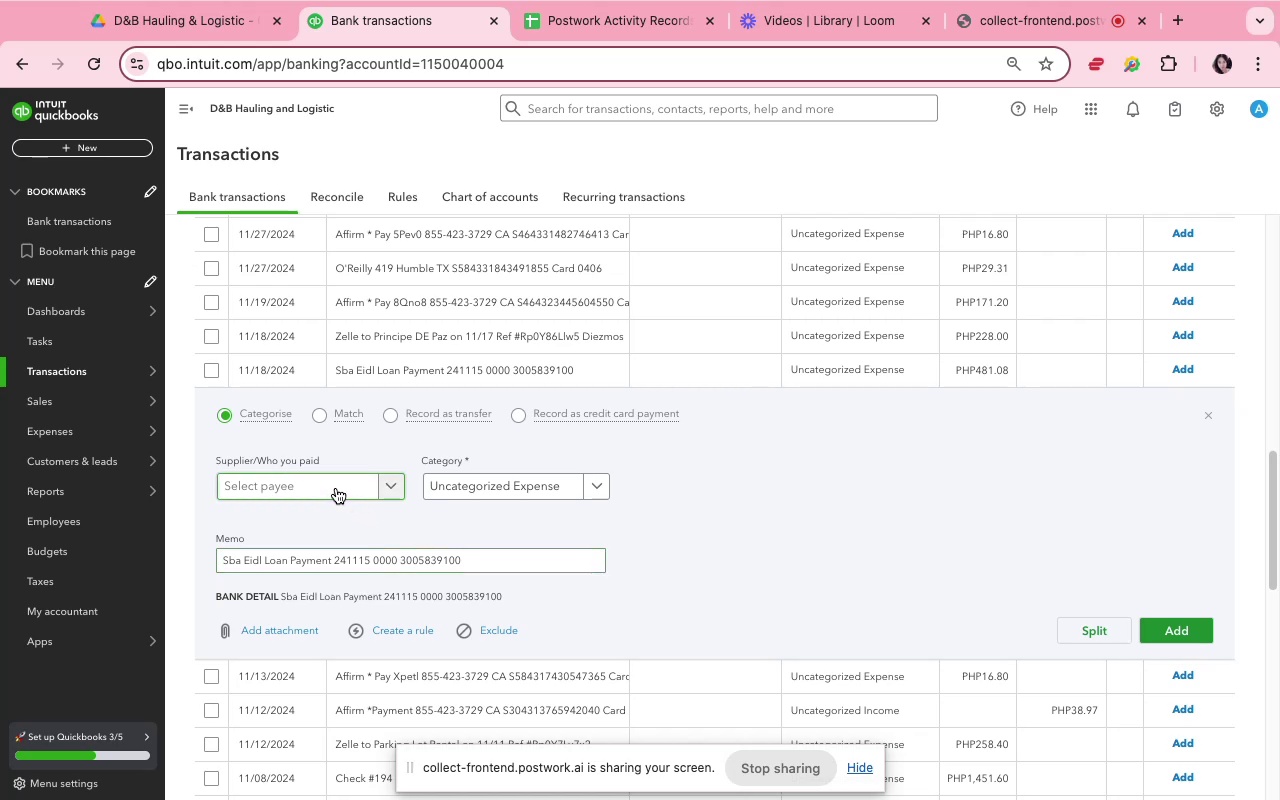 
left_click([336, 481])
 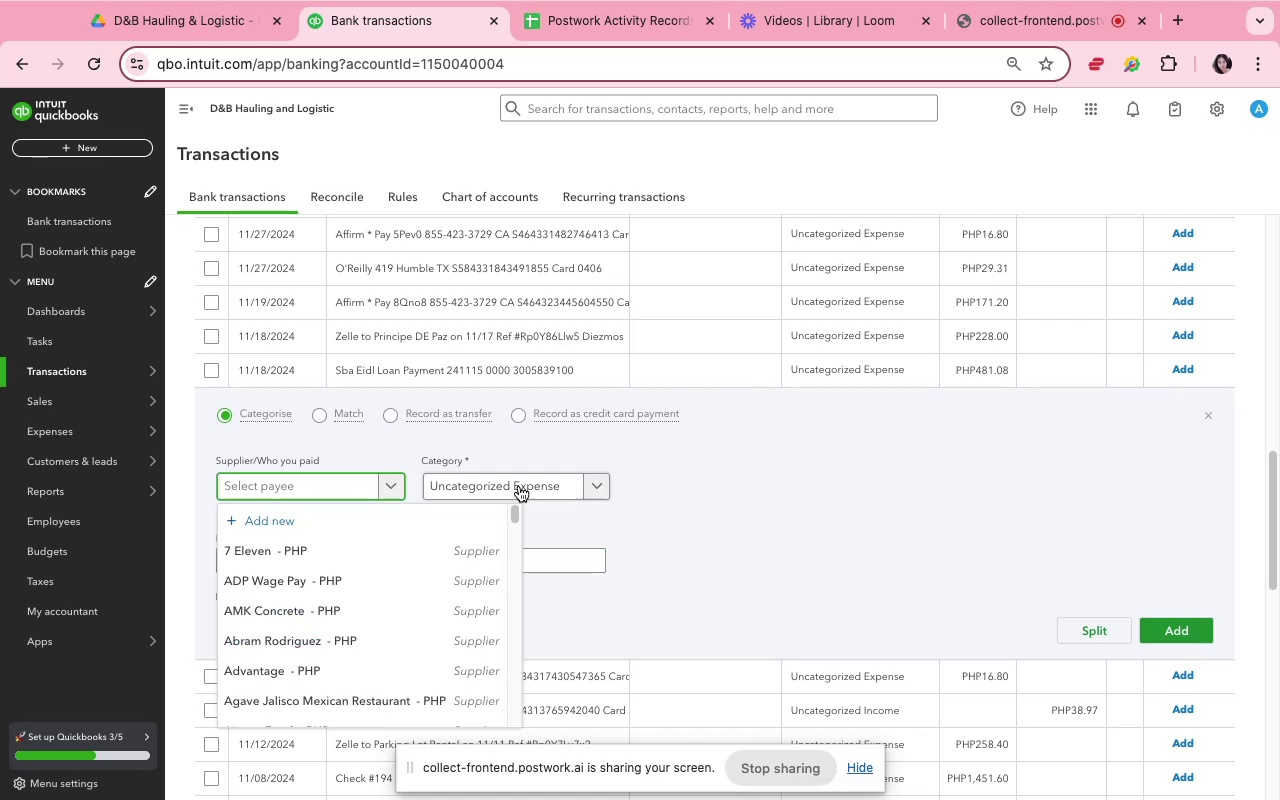 
left_click([685, 551])
 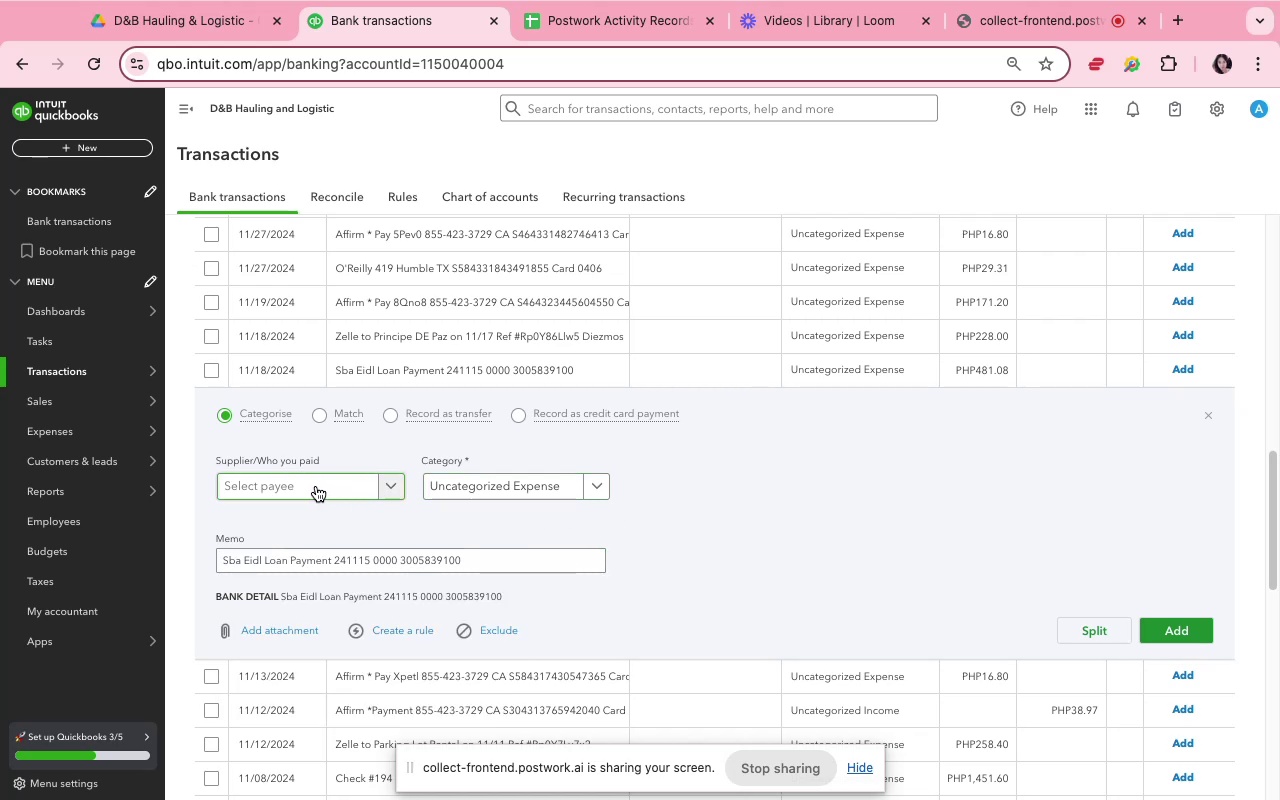 
left_click([314, 485])
 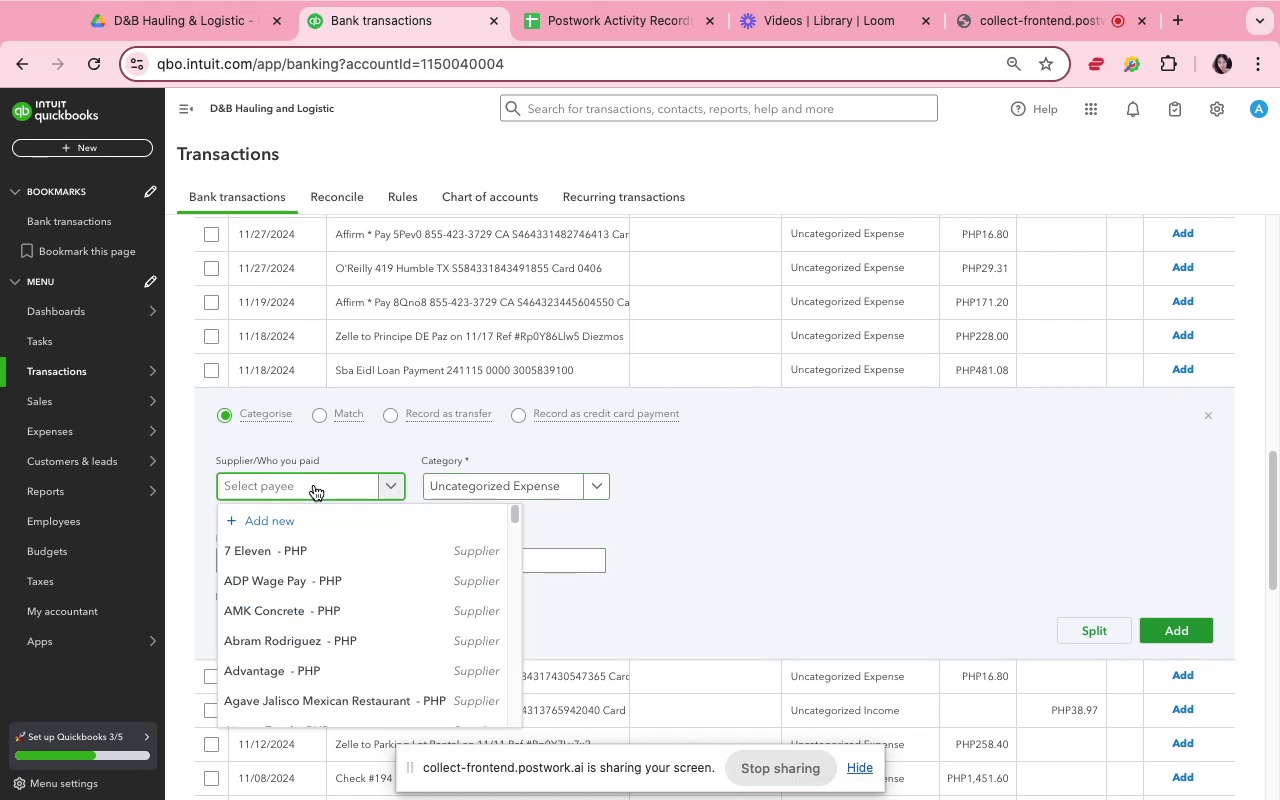 
key(Shift+S)
 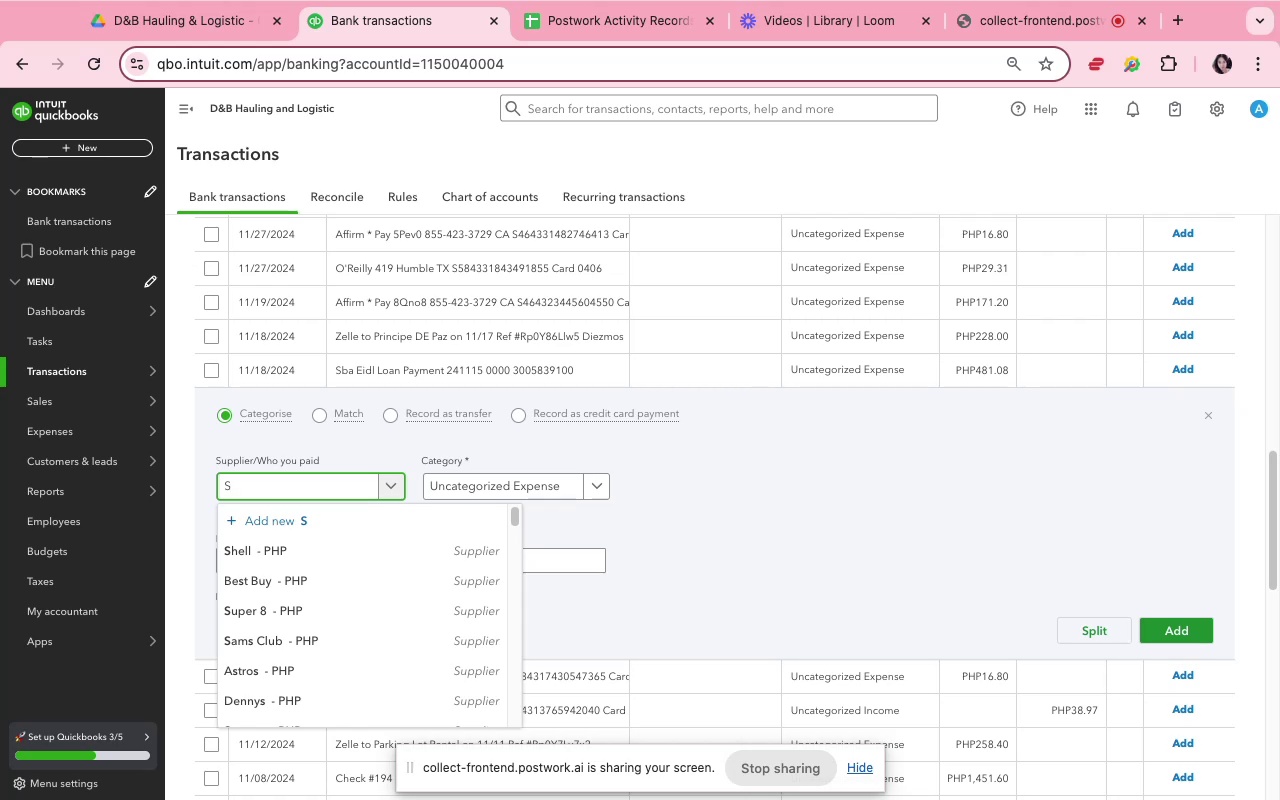 
wait(5.37)
 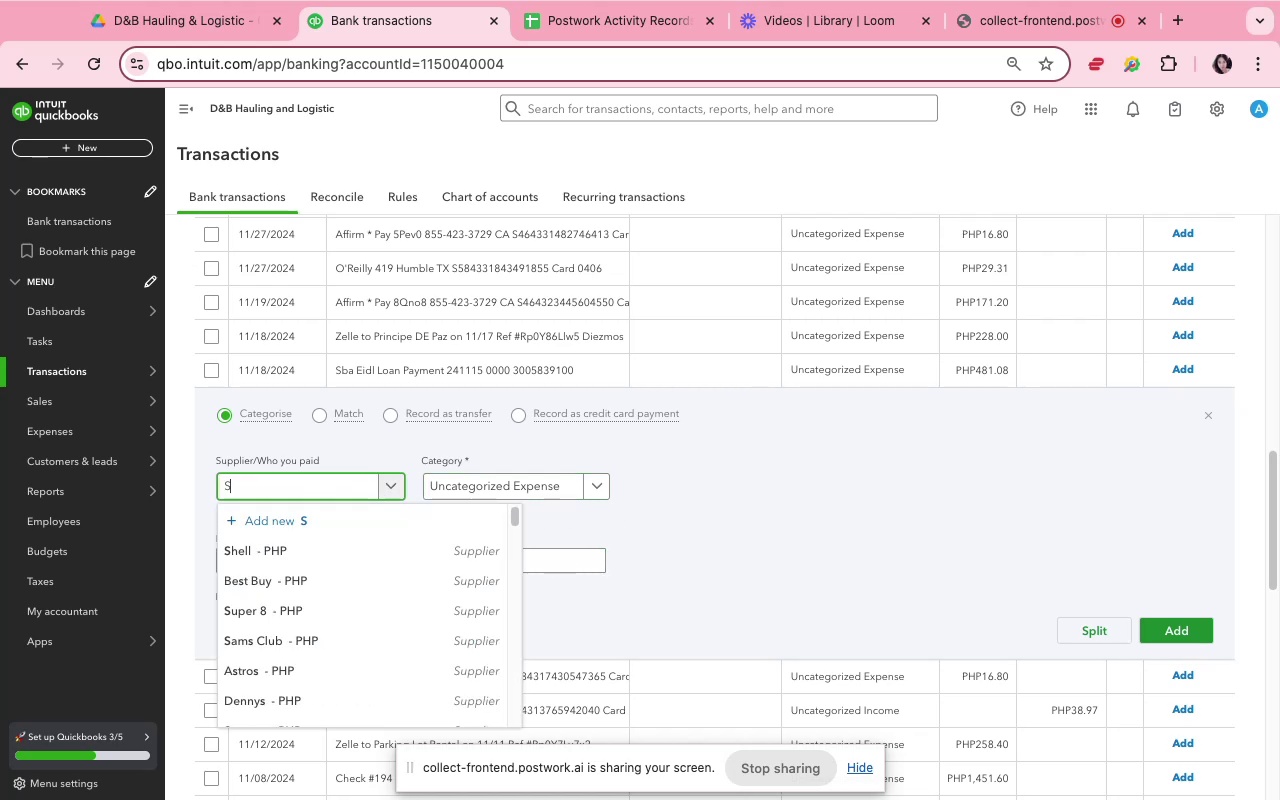 
key(B)
 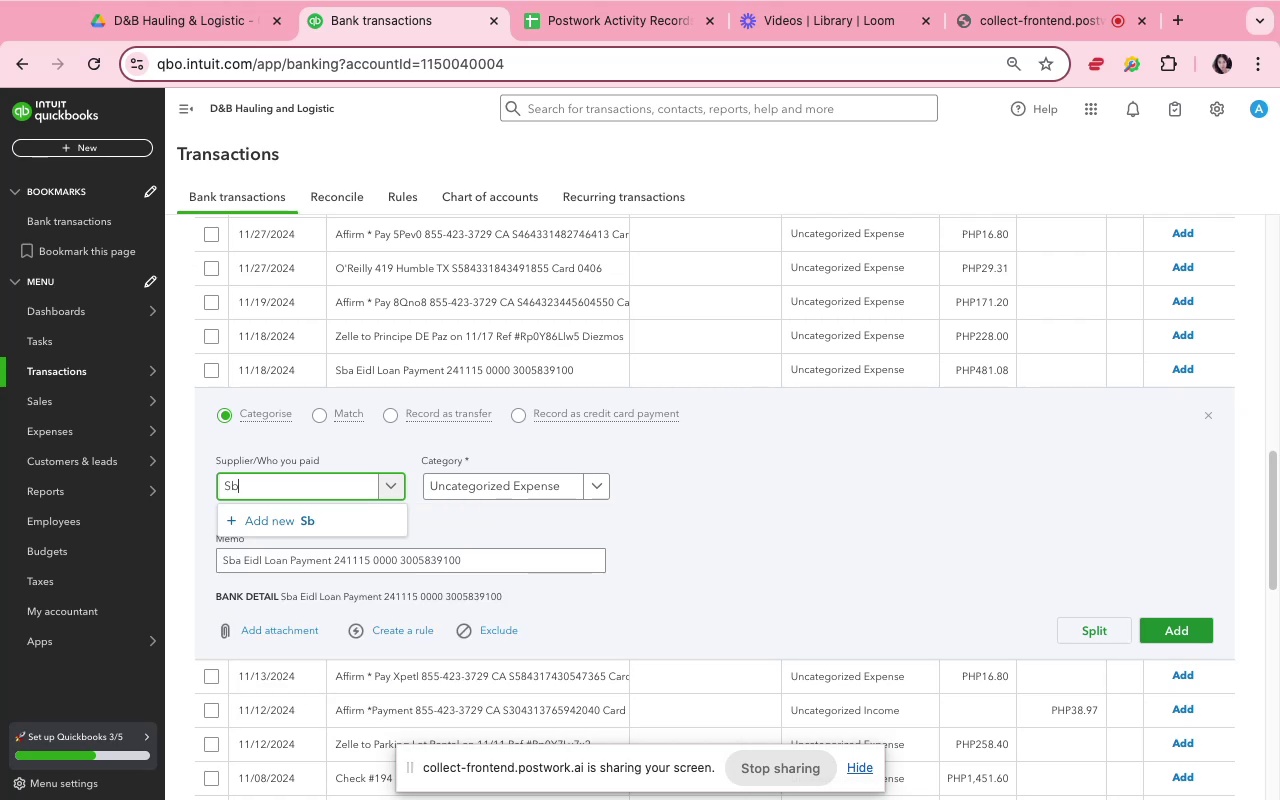 
wait(8.17)
 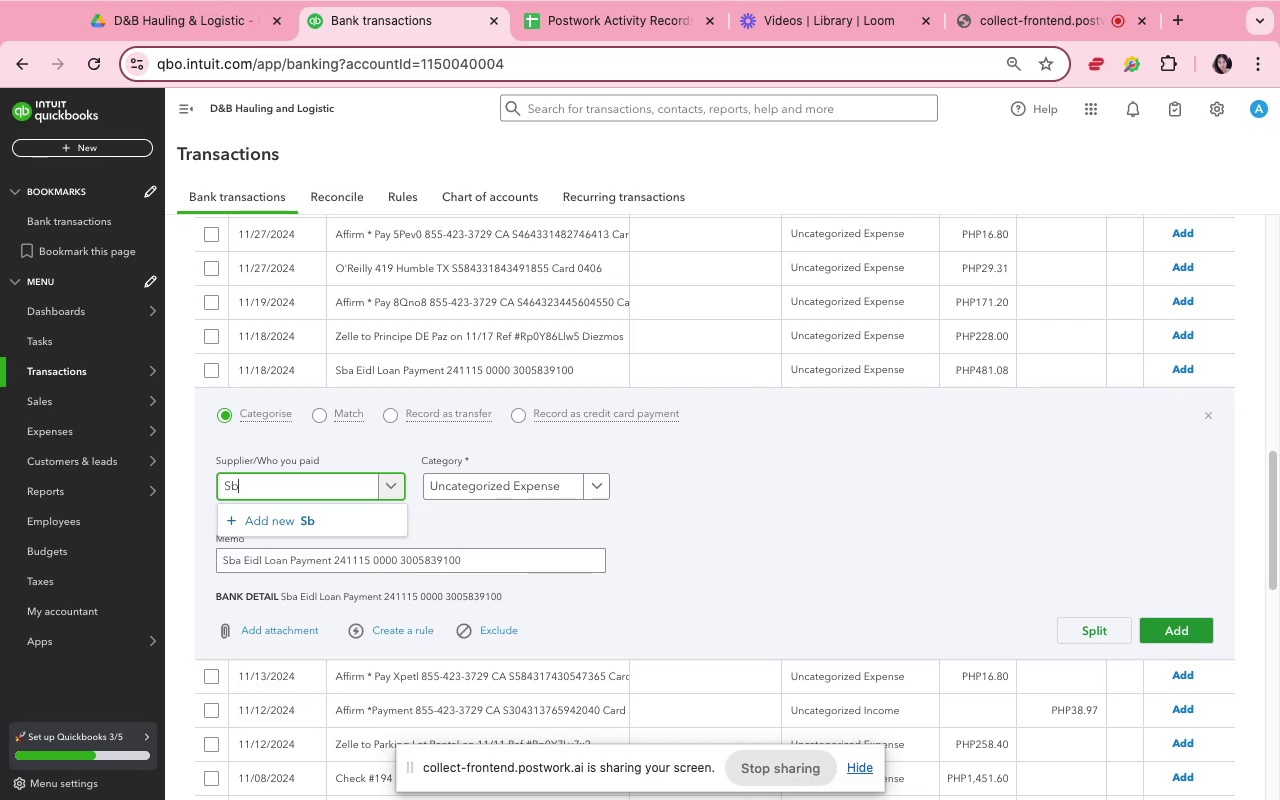 
left_click([441, 477])
 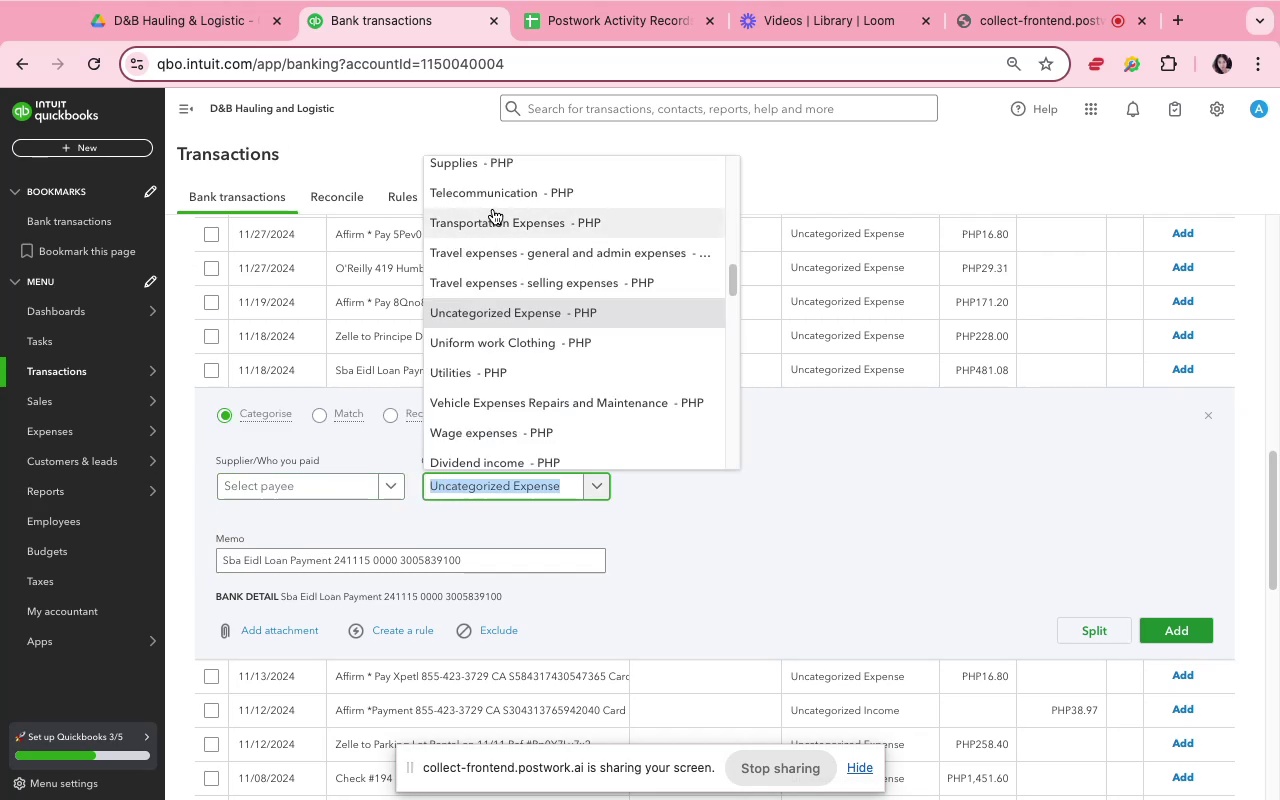 
scroll: coordinate [507, 423], scroll_direction: up, amount: 1.0
 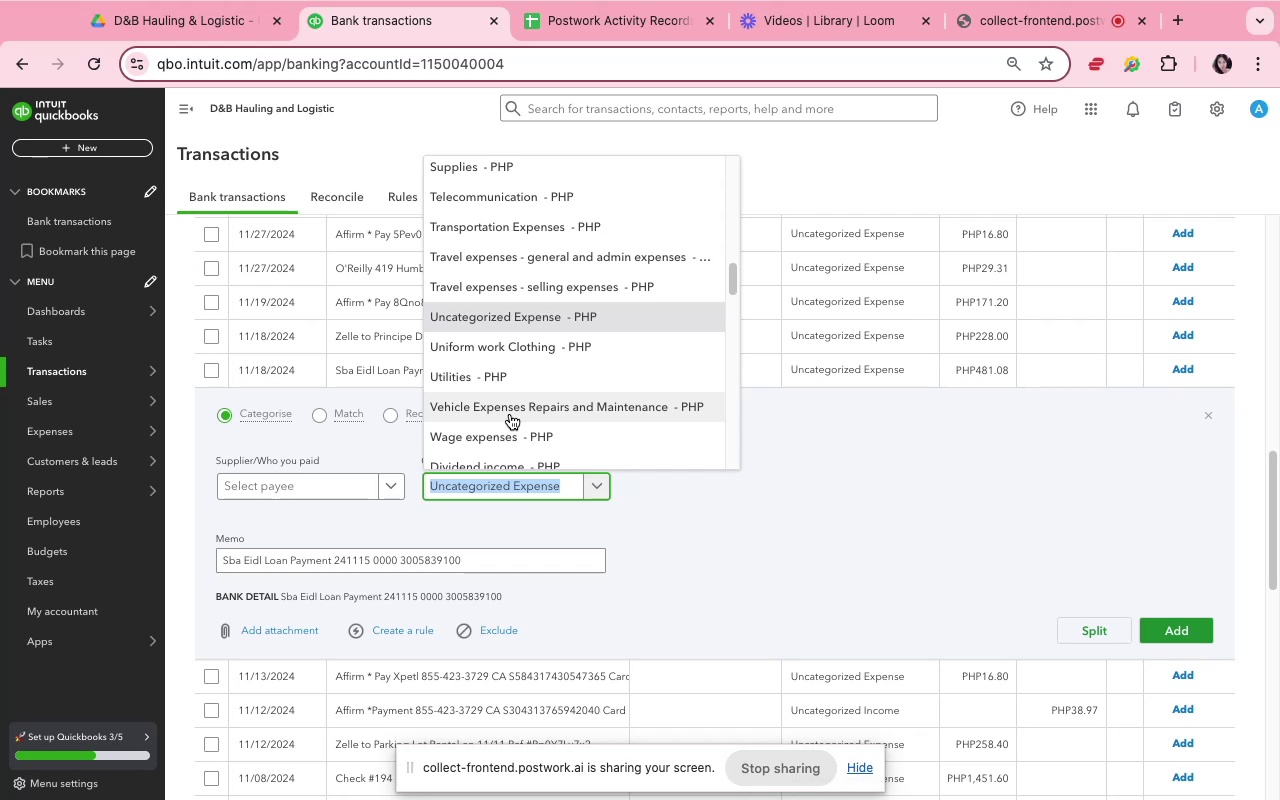 
wait(14.26)
 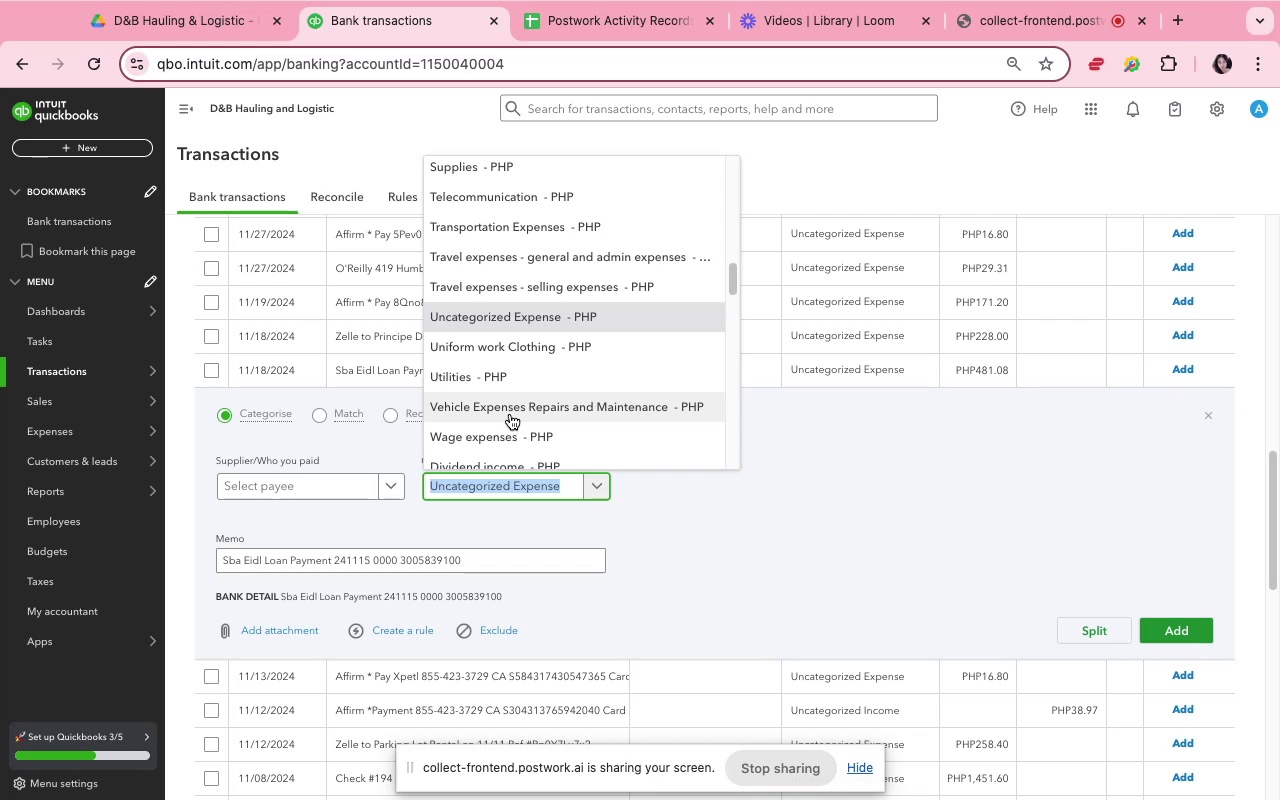 
mouse_move([261, 496])
 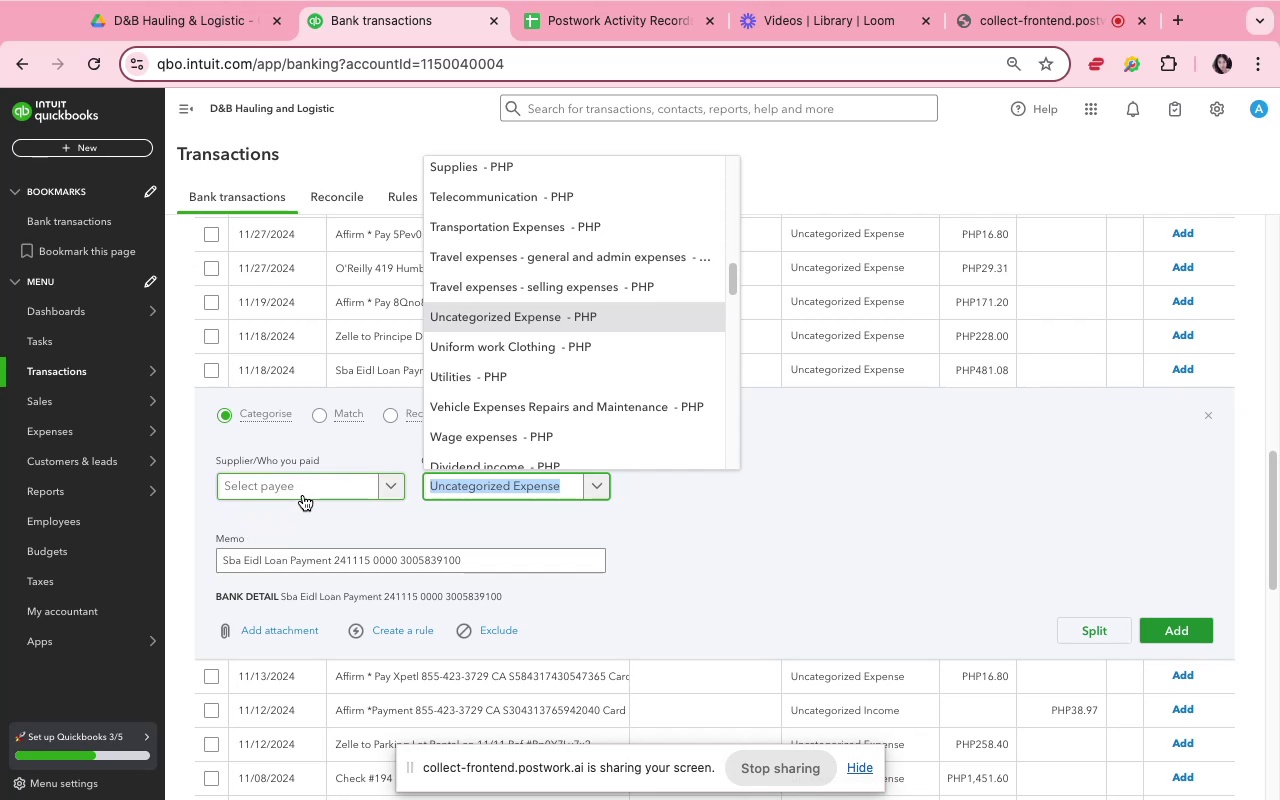 
left_click([303, 495])
 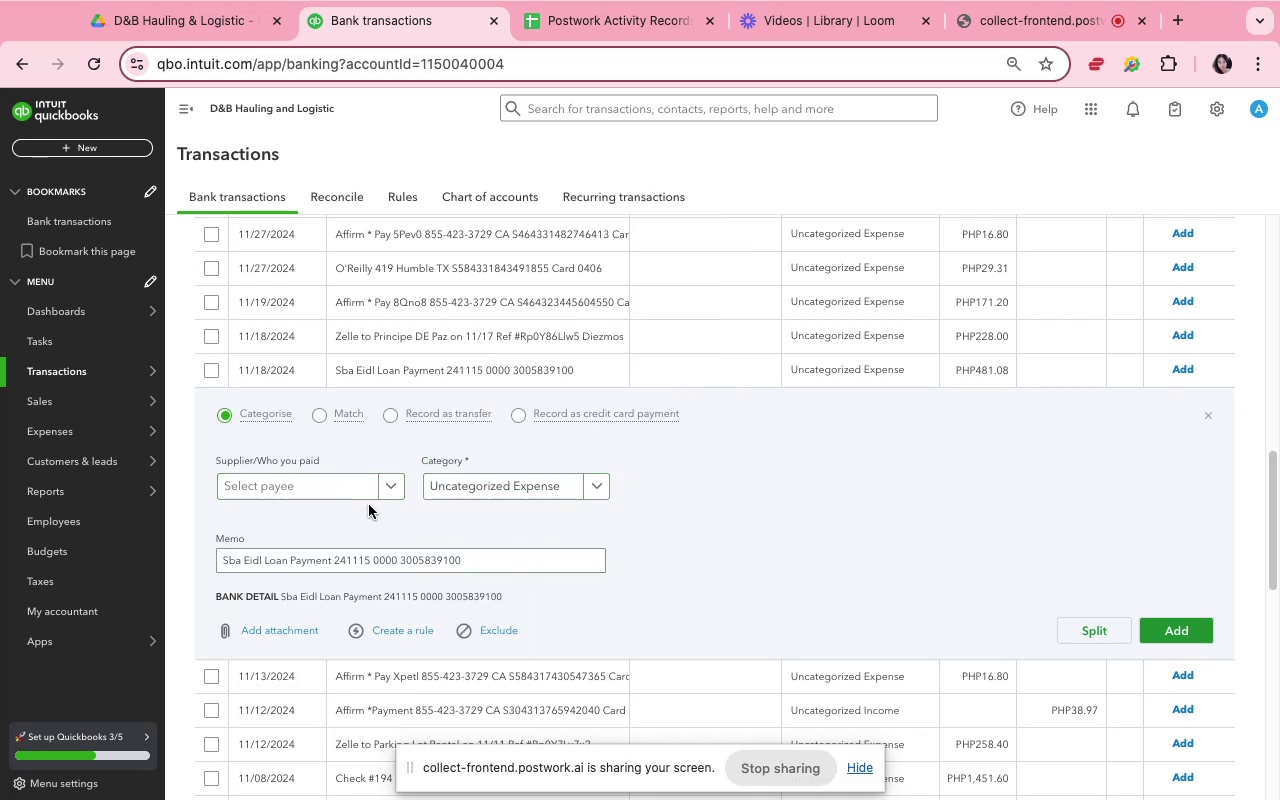 
left_click([325, 485])
 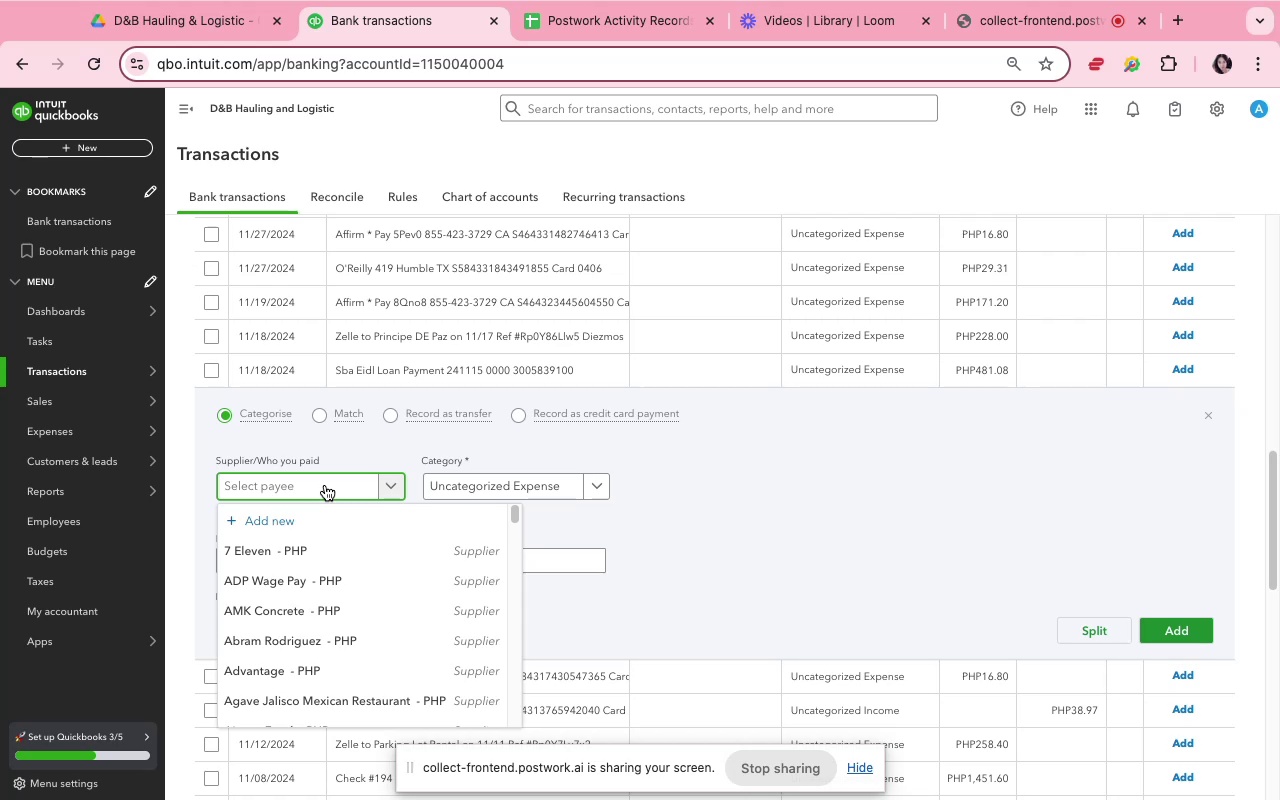 
type(Sba Eidl)
 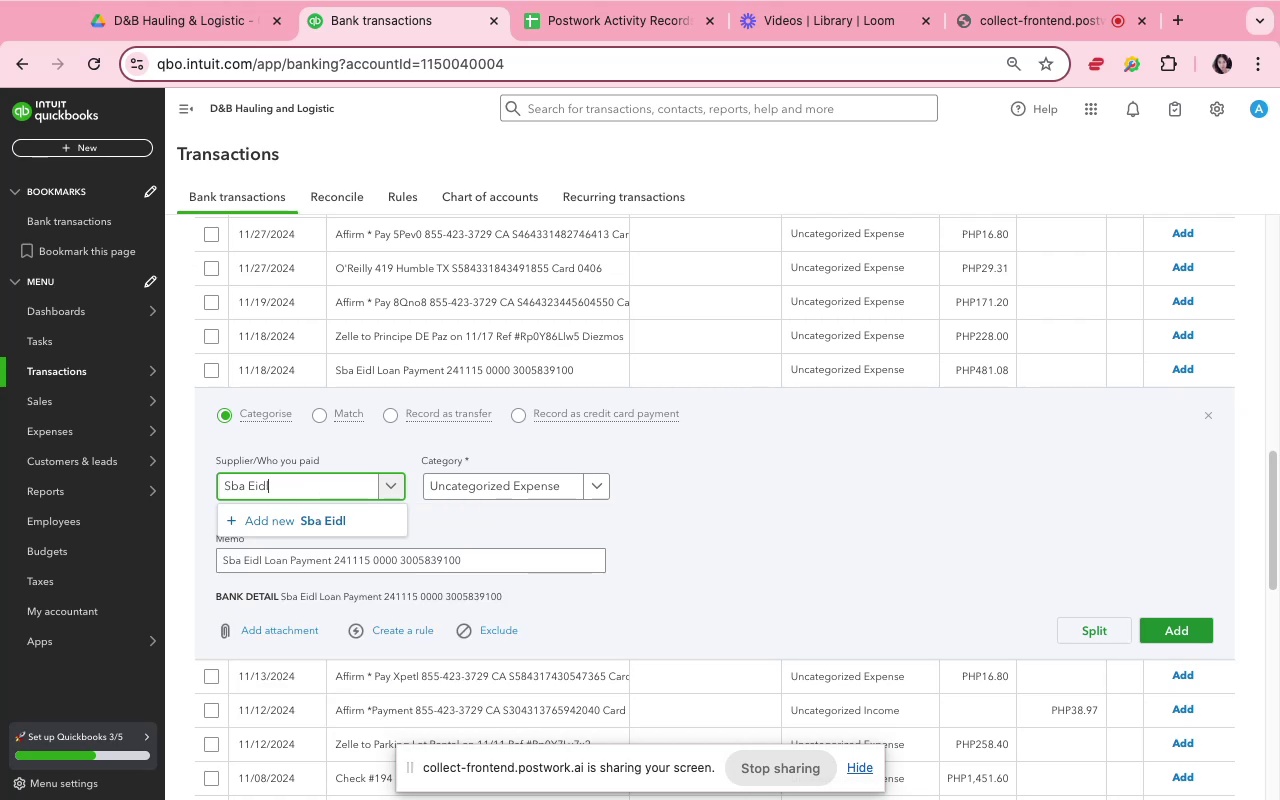 
key(Space)
 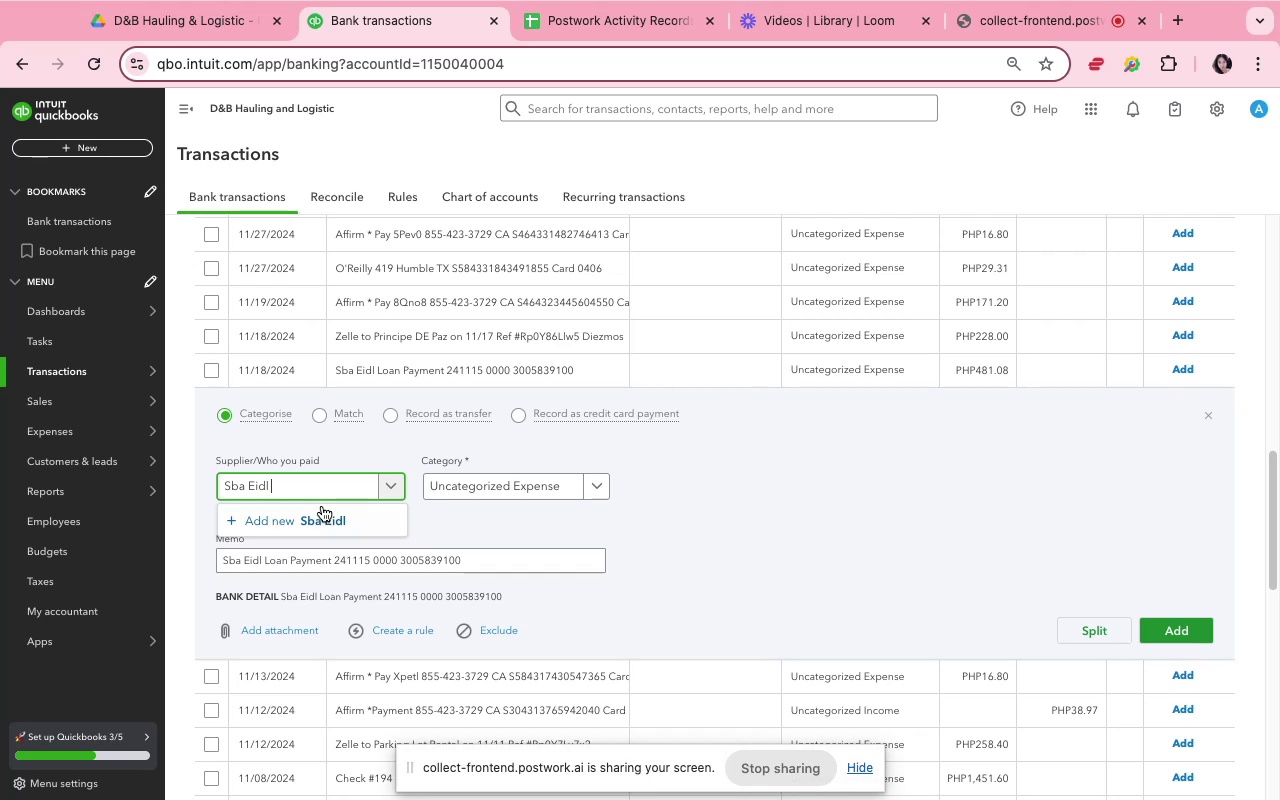 
left_click([318, 514])
 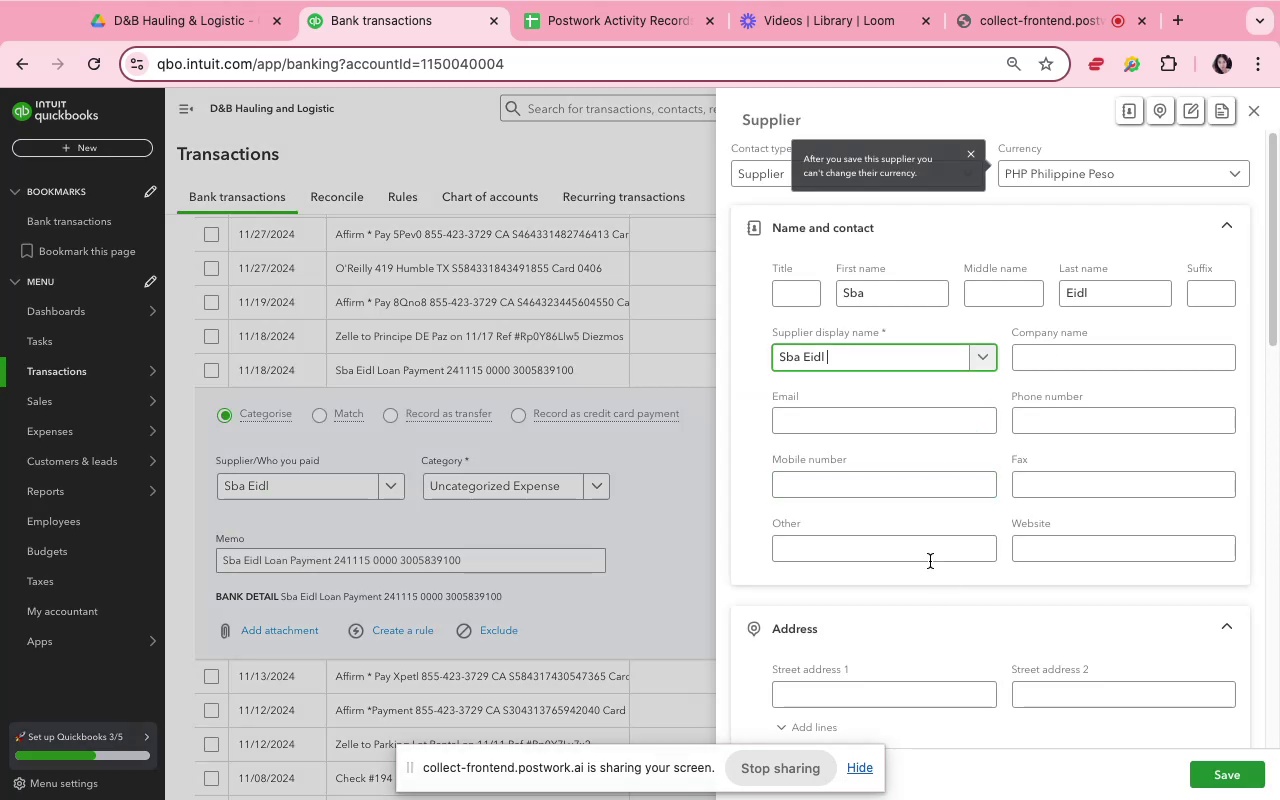 
left_click([1209, 771])
 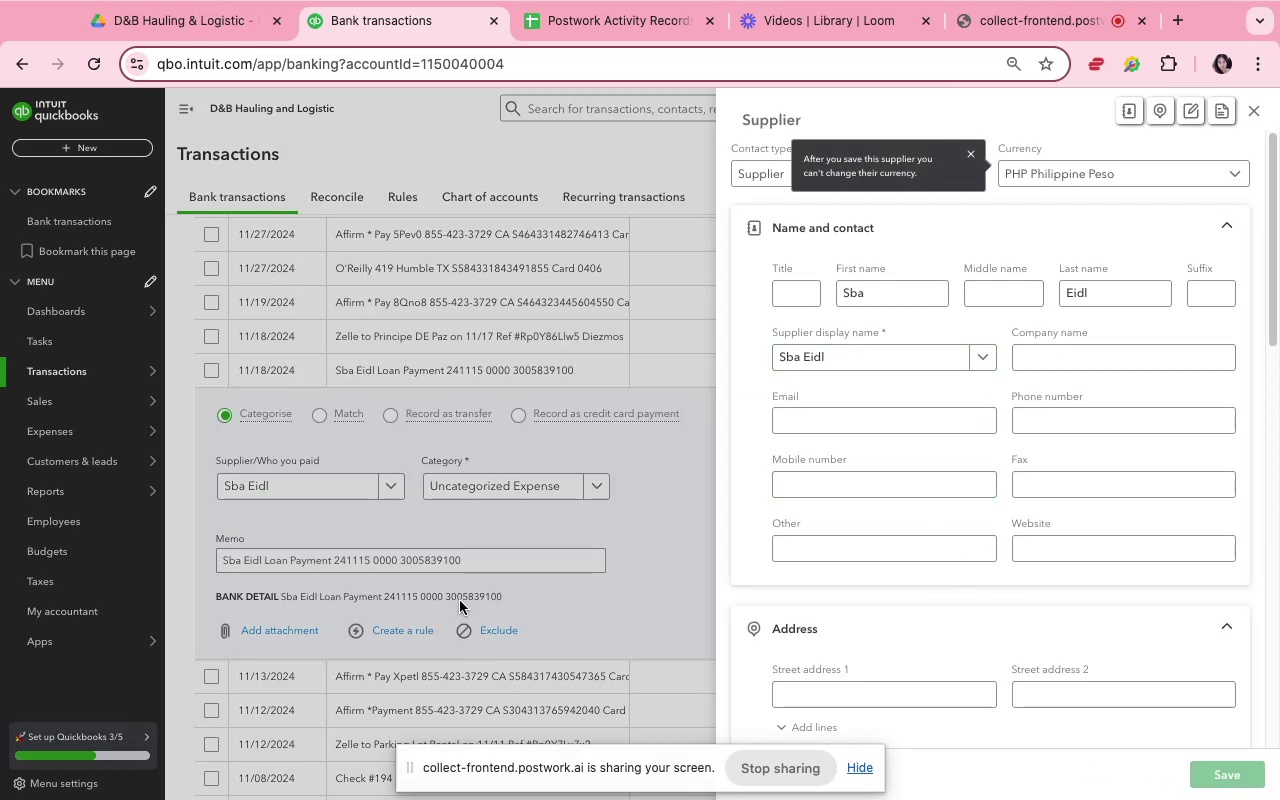 
mouse_move([517, 509])
 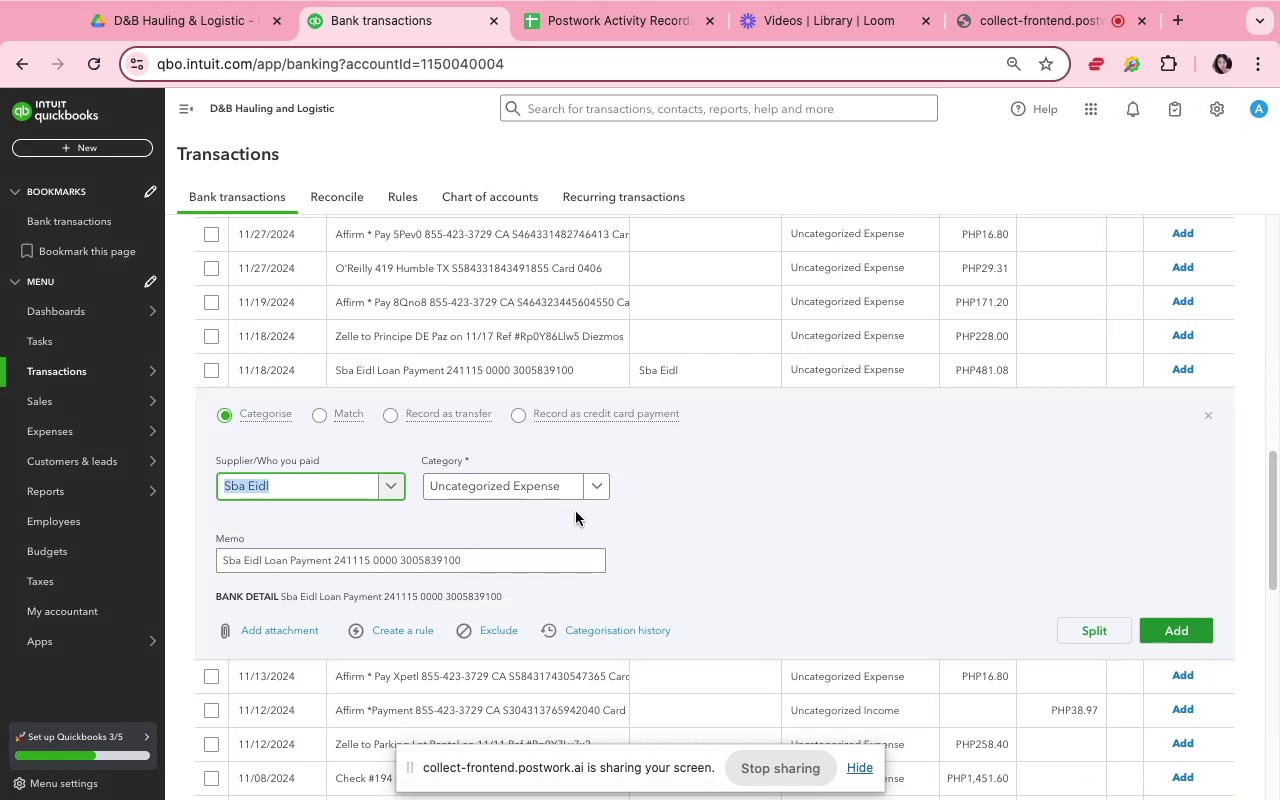 
left_click([576, 512])
 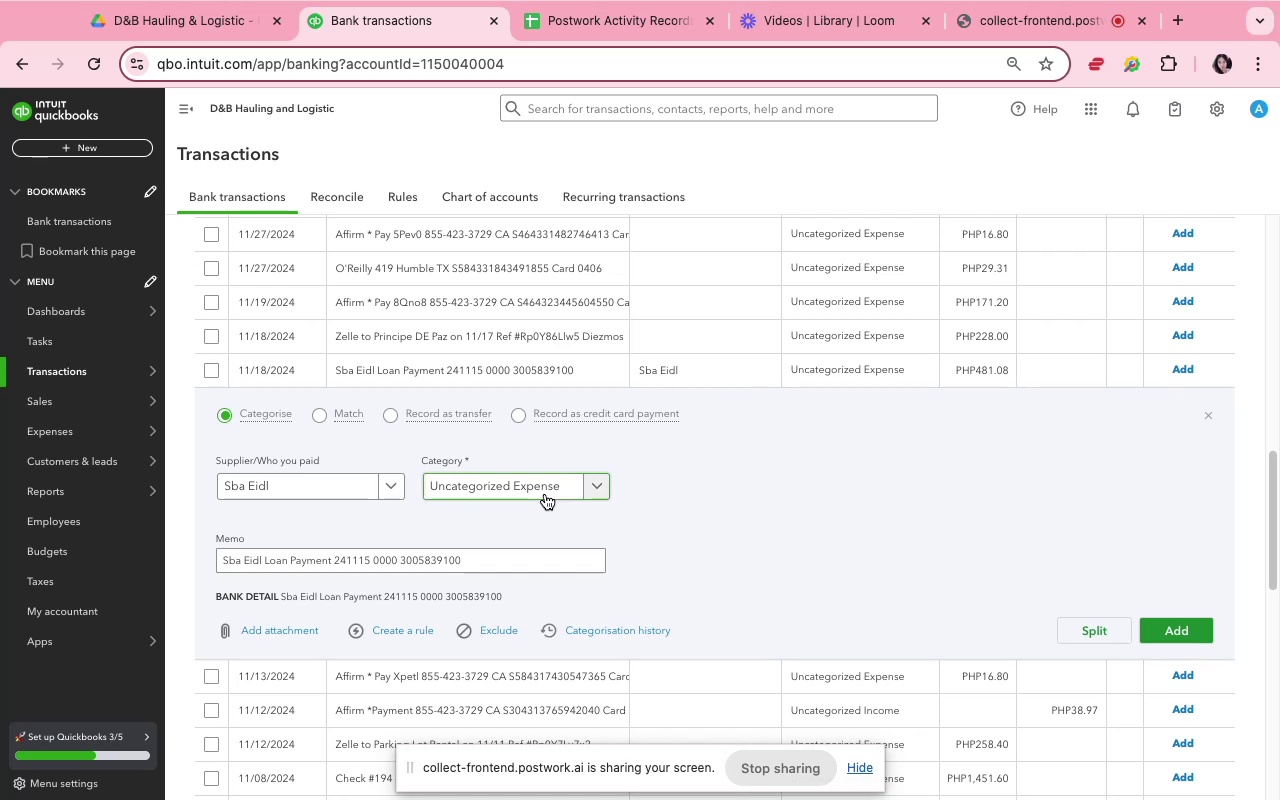 
wait(9.64)
 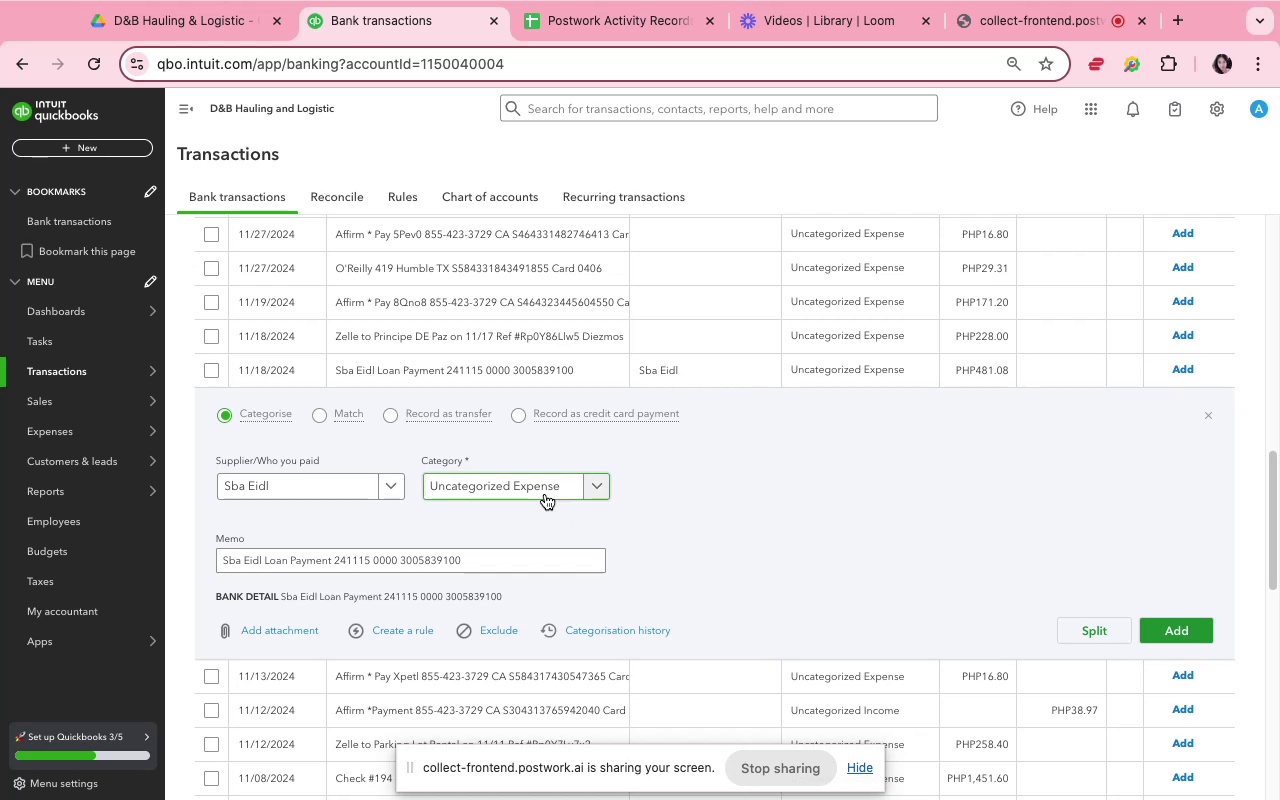 
left_click([545, 494])
 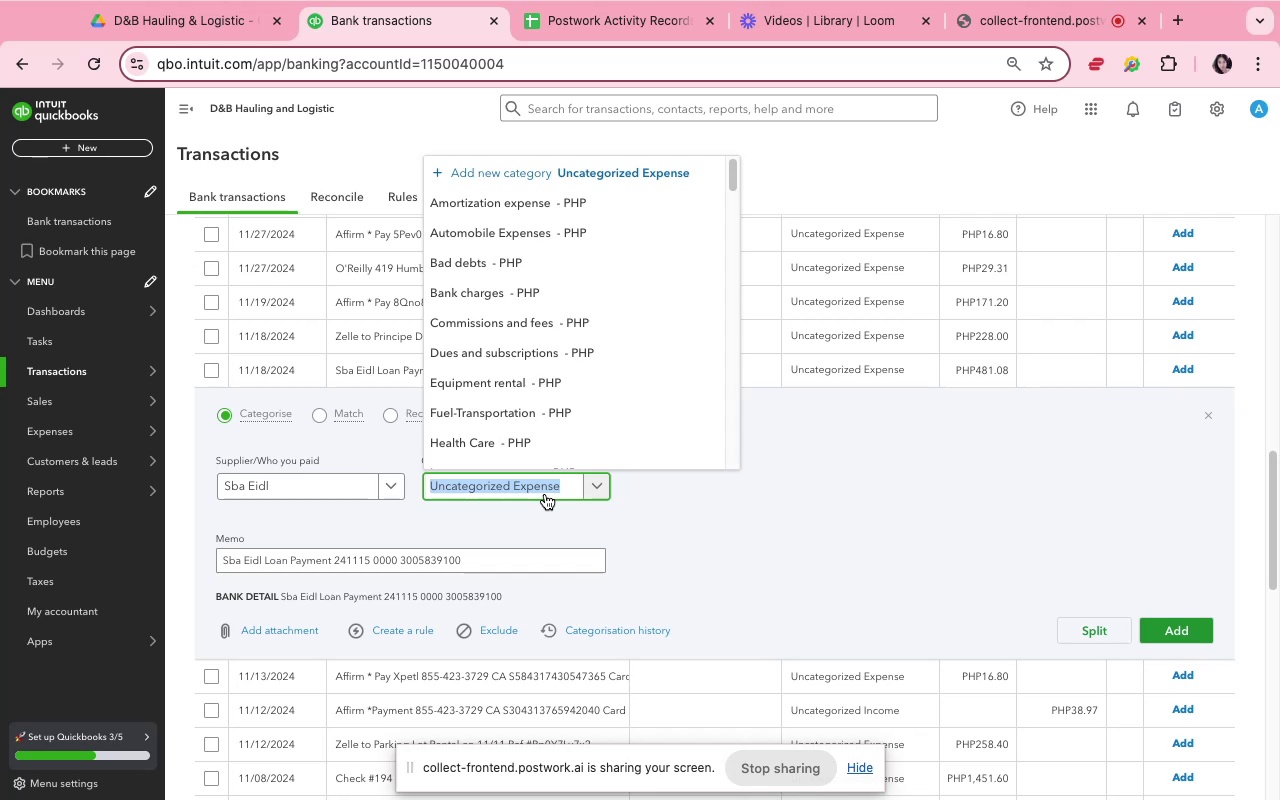 
hold_key(key=L, duration=0.35)
 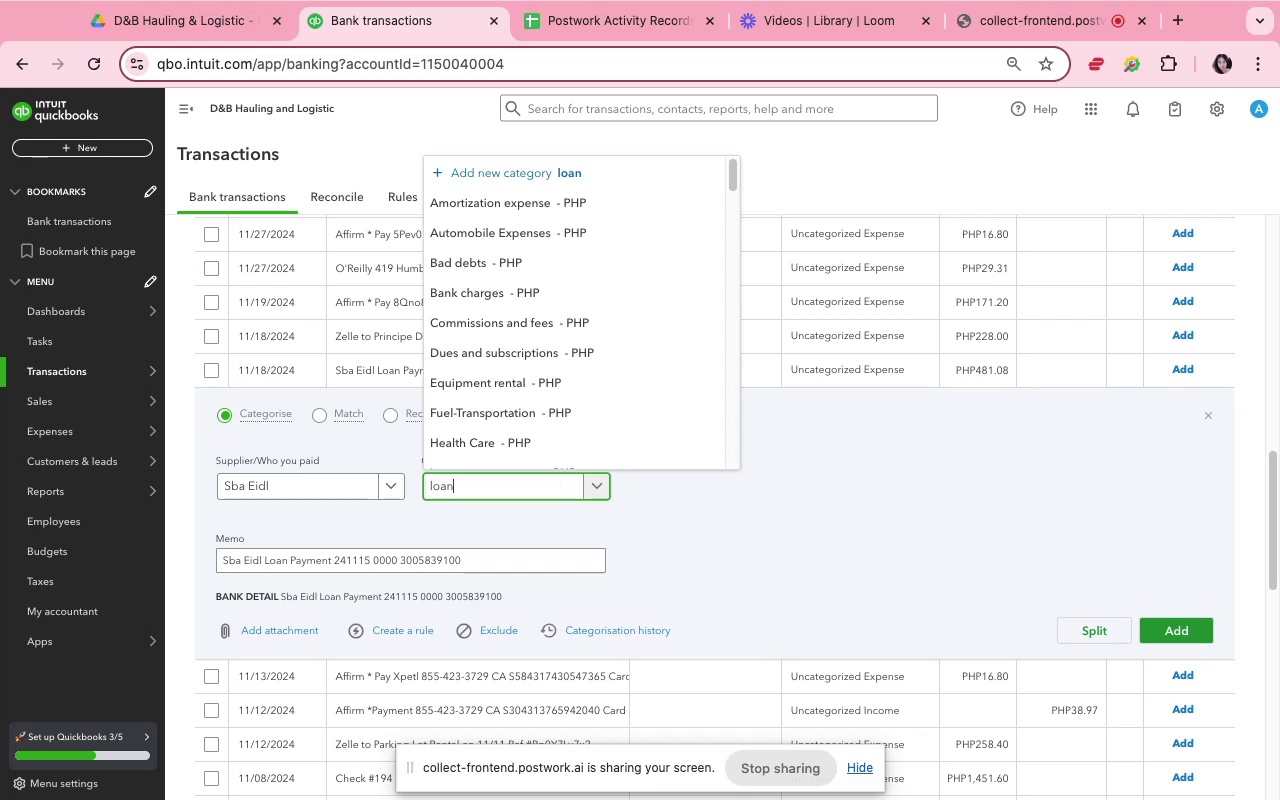 
type(oan)
 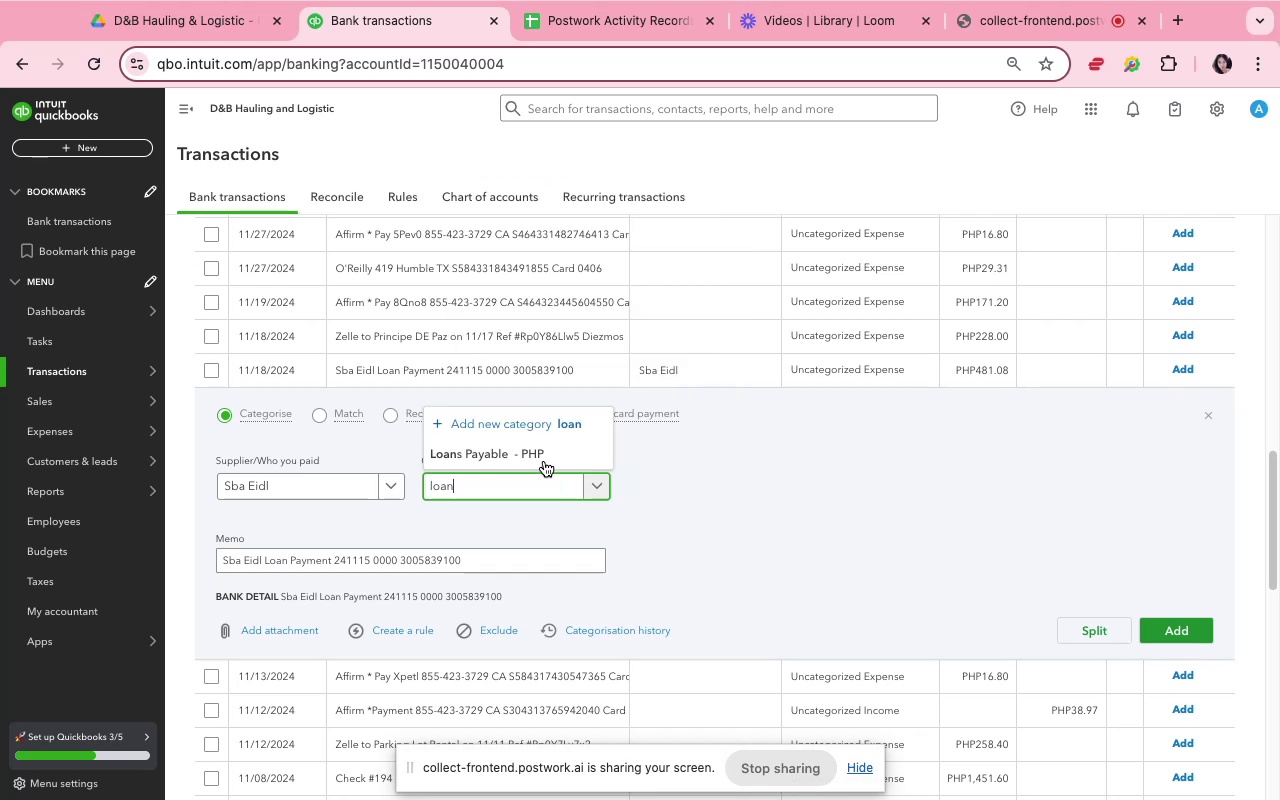 
left_click([550, 450])
 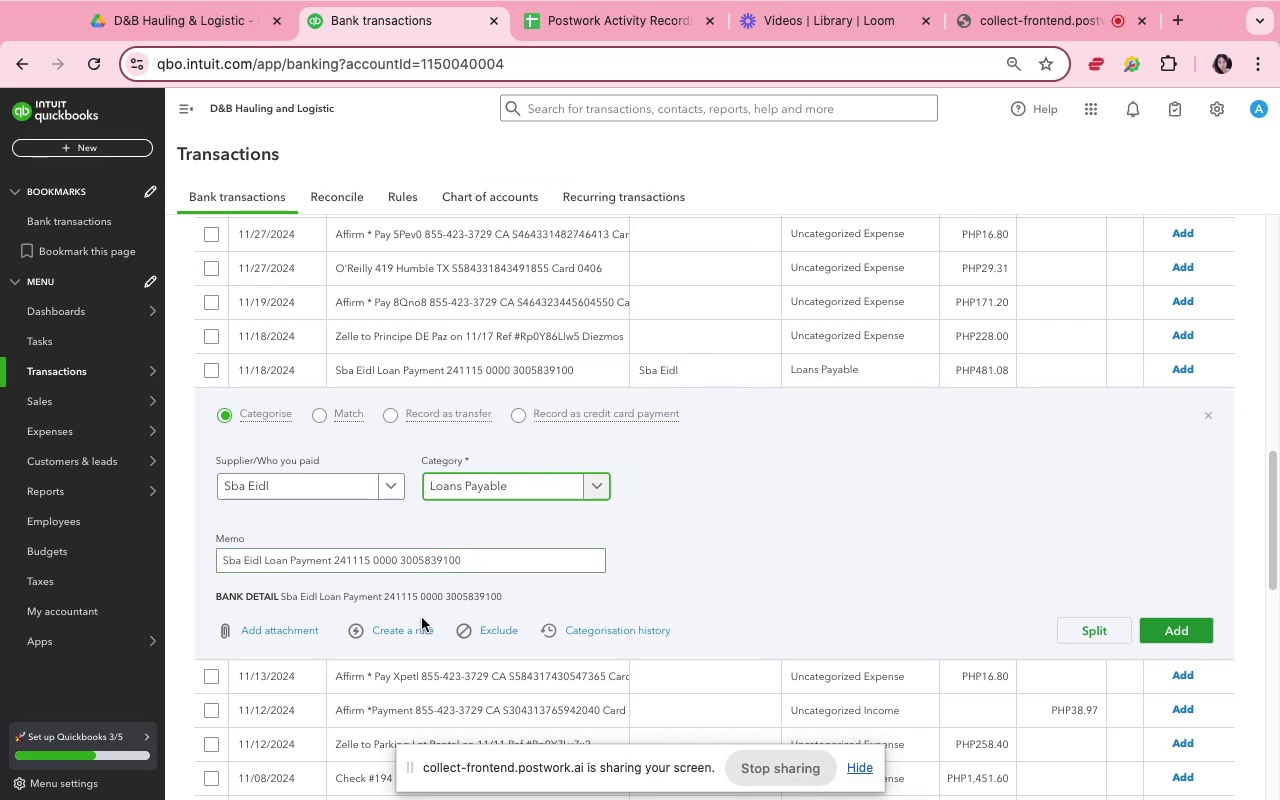 
left_click([419, 630])
 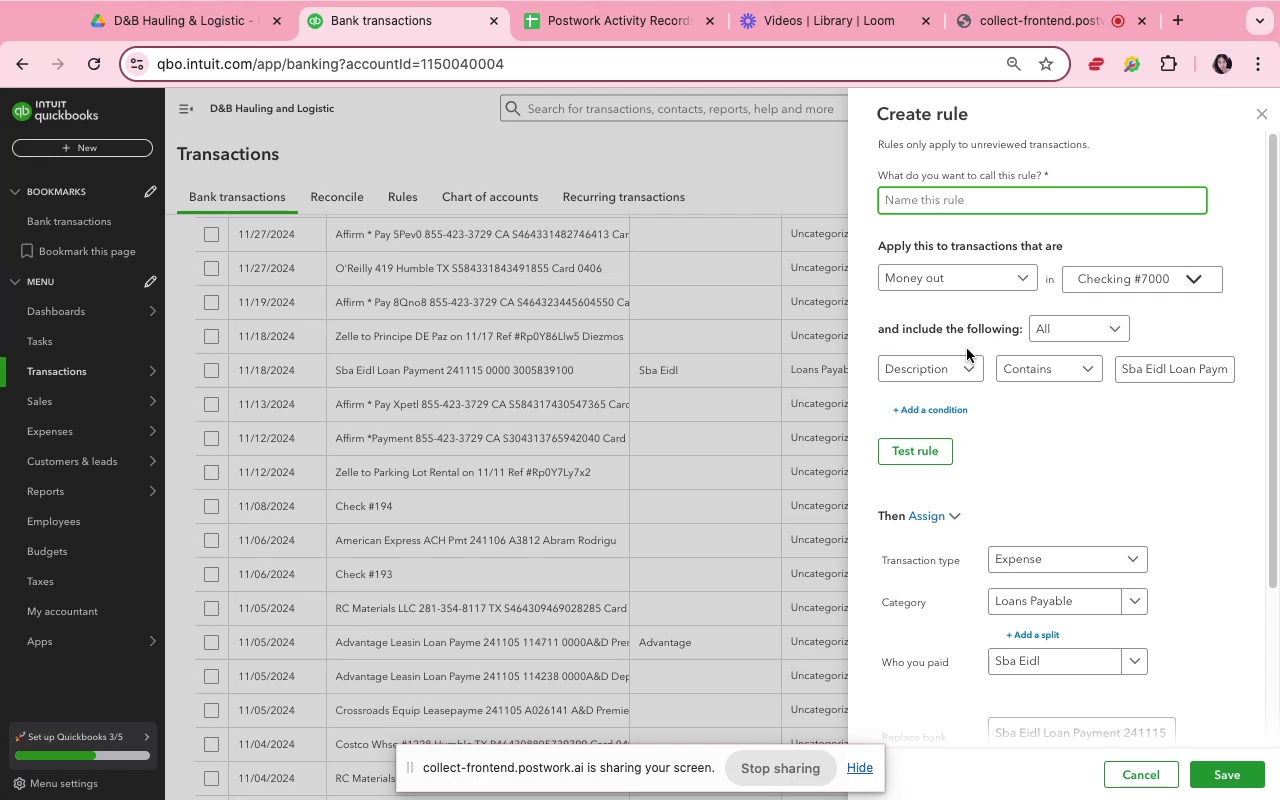 
type(Sba )
 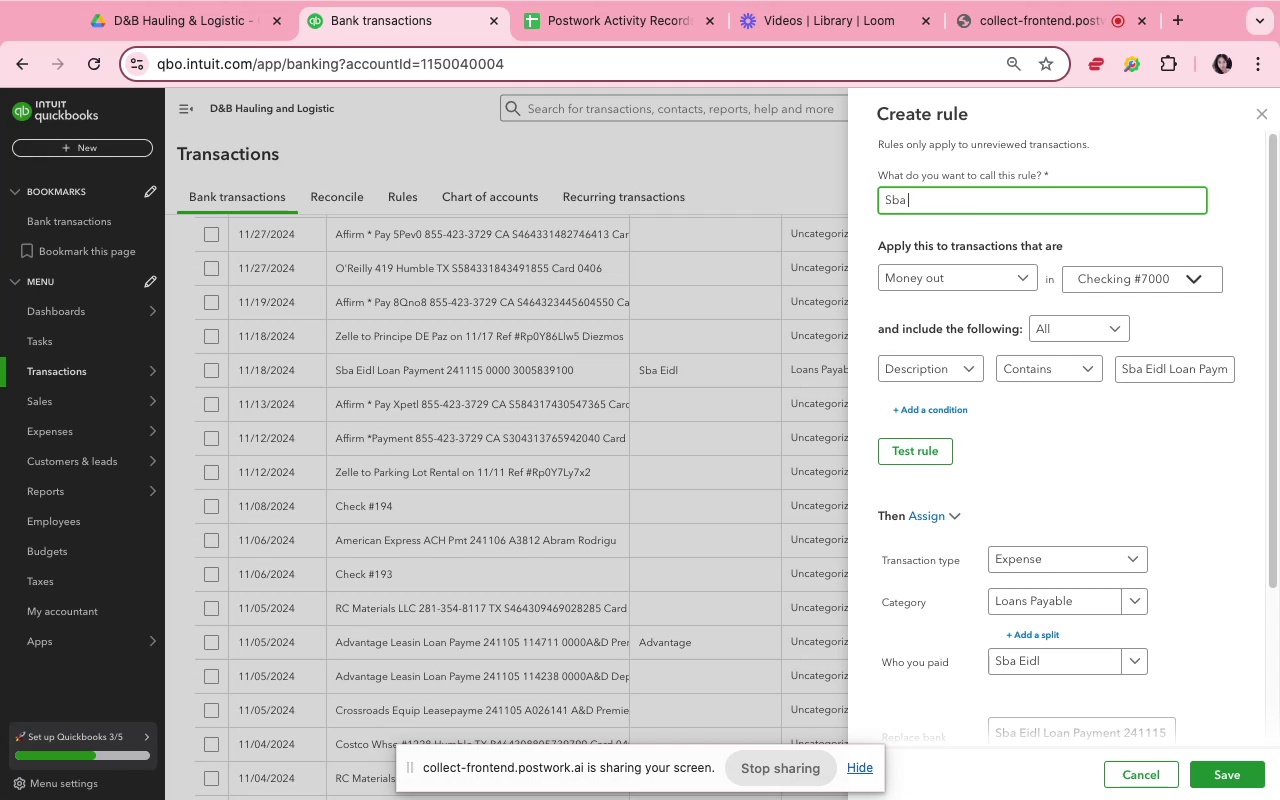 
wait(5.43)
 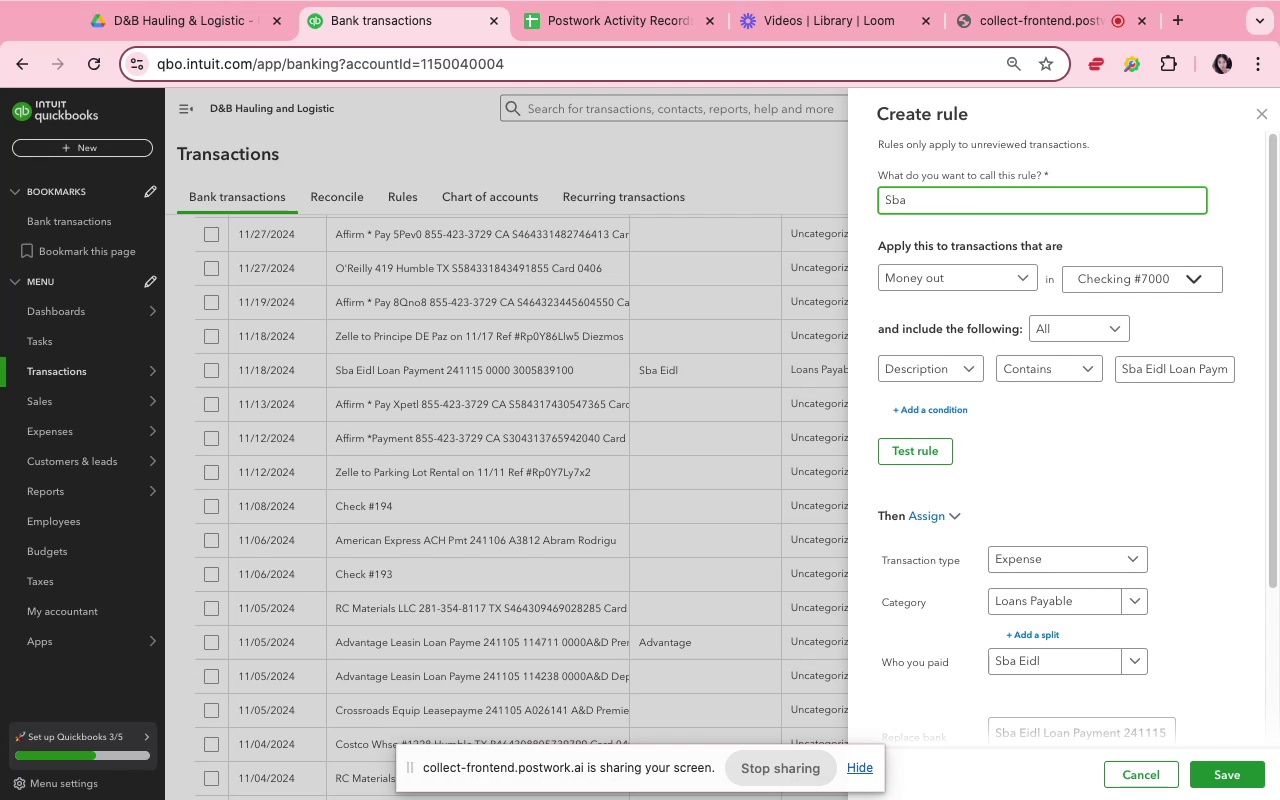 
type(Eidl)
 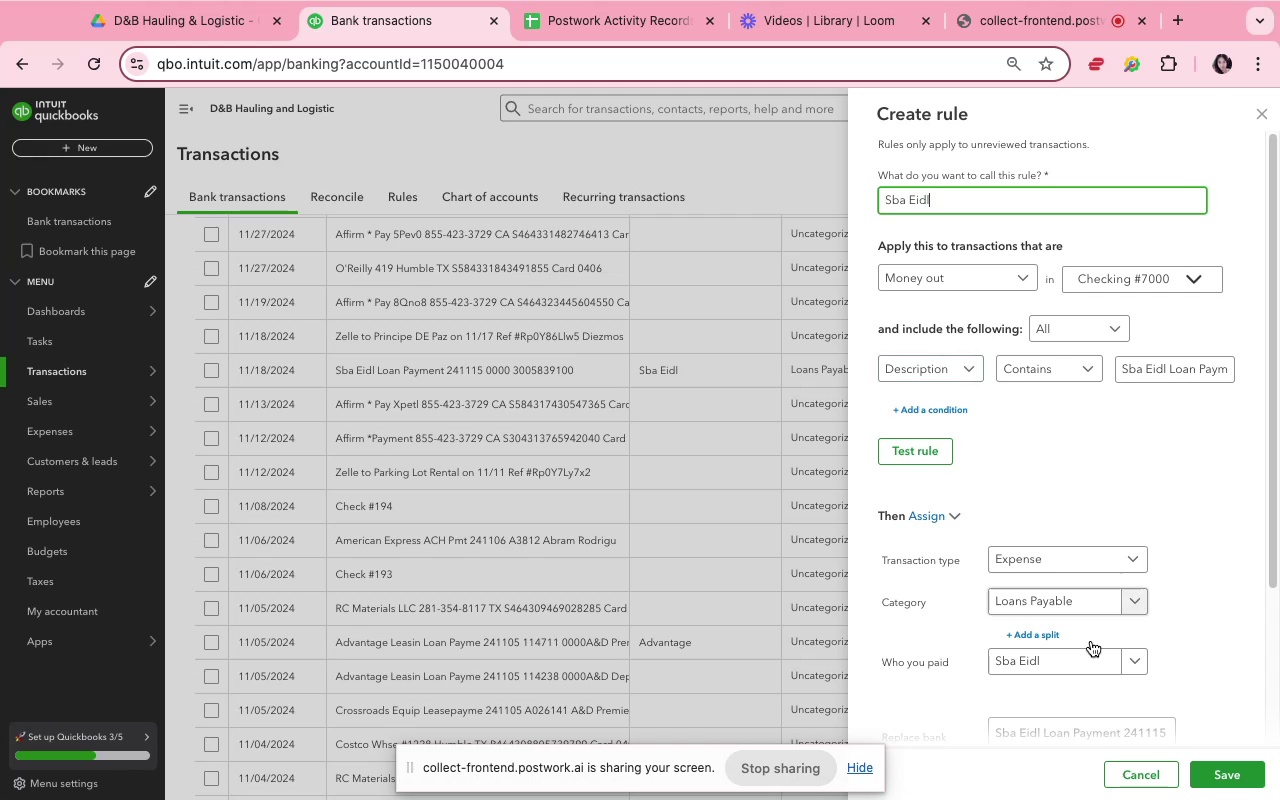 
scroll: coordinate [1180, 689], scroll_direction: down, amount: 9.0
 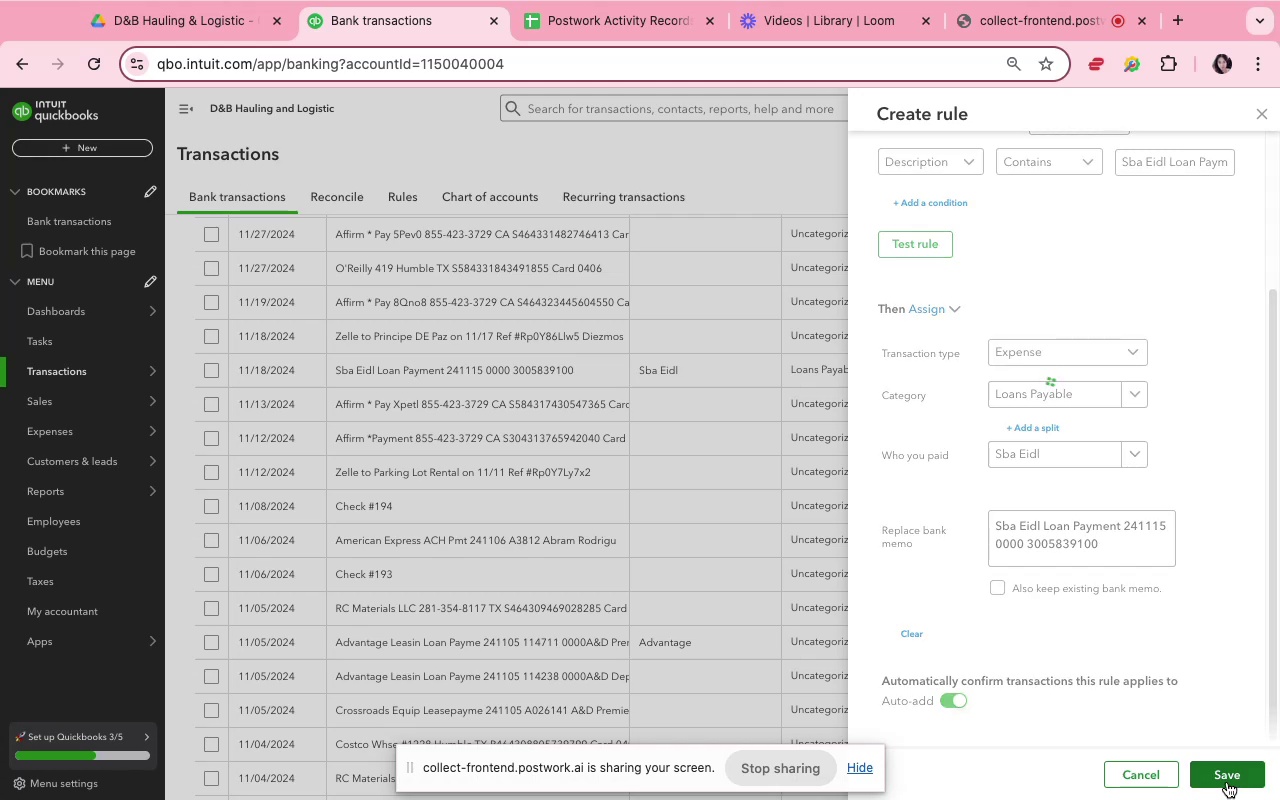 
wait(17.04)
 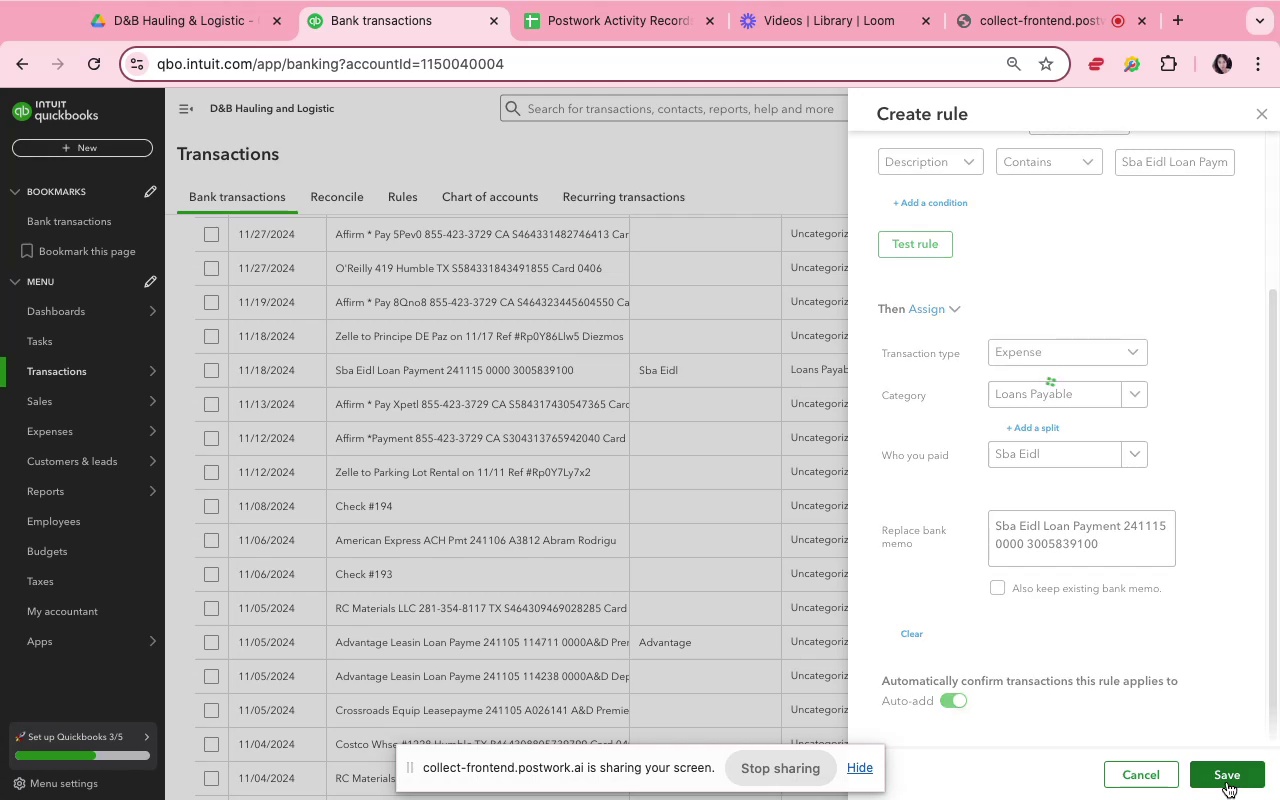 
left_click([634, 544])
 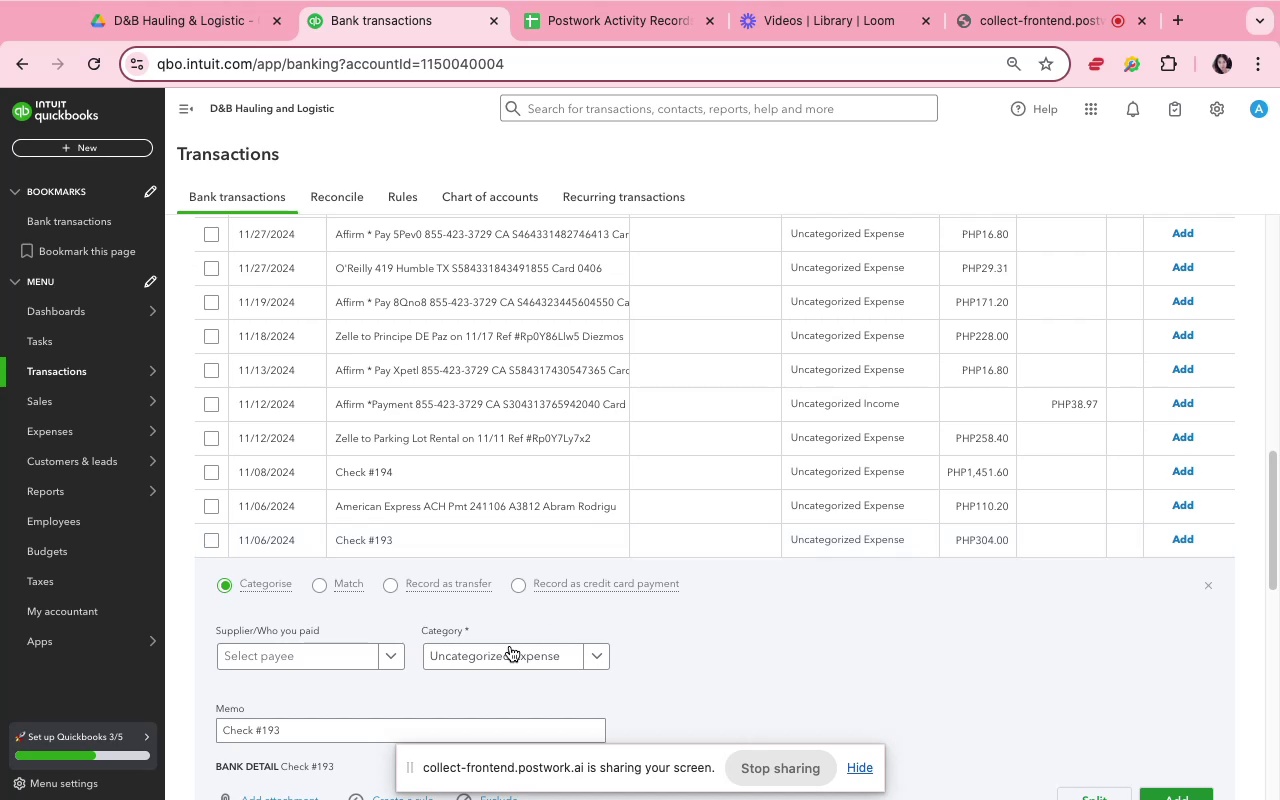 
left_click([268, 664])
 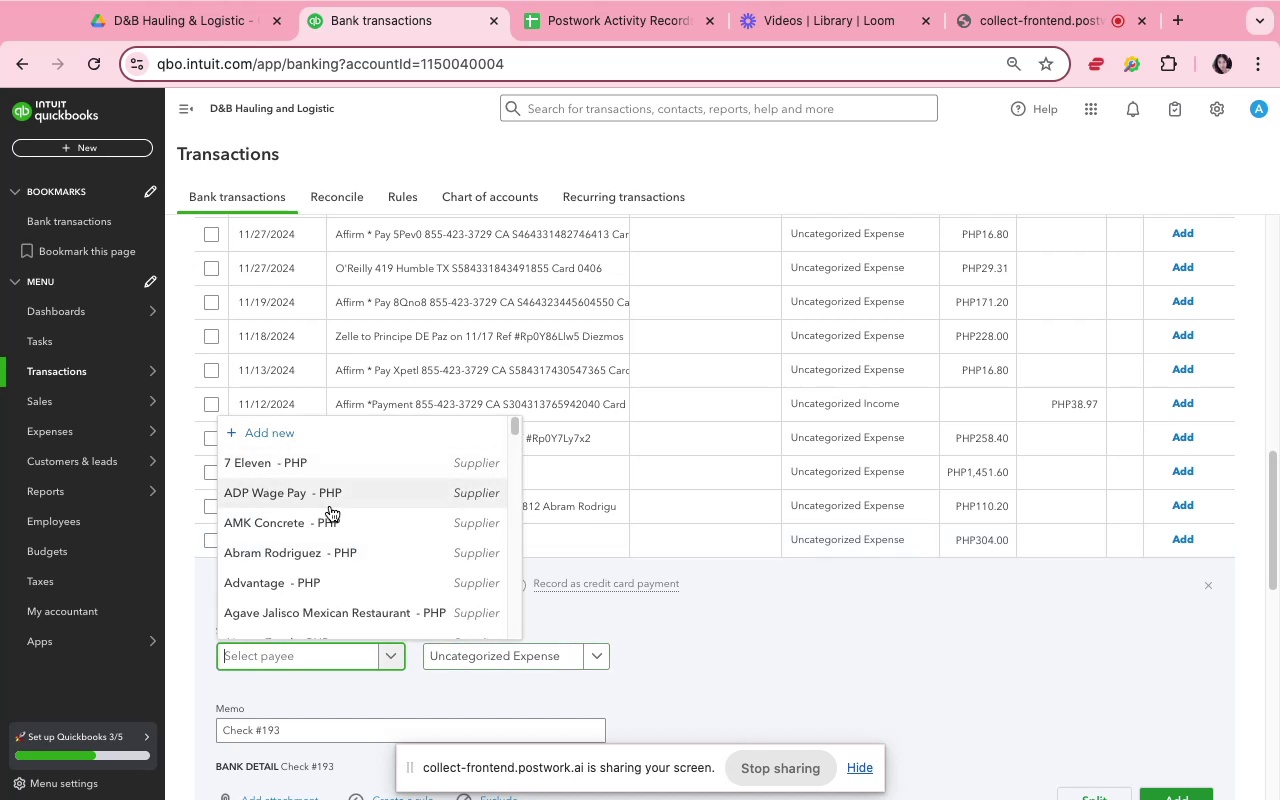 
wait(12.12)
 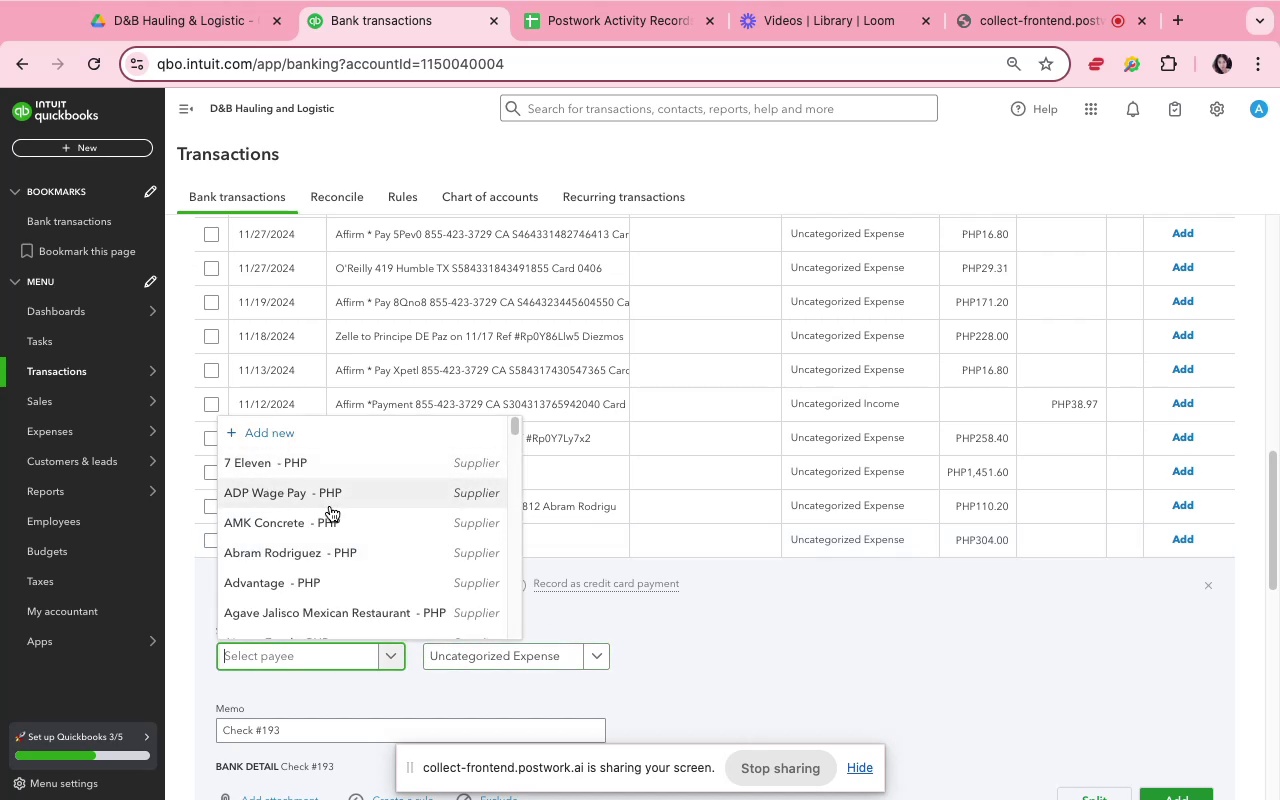 
scroll: coordinate [340, 519], scroll_direction: down, amount: 8.0
 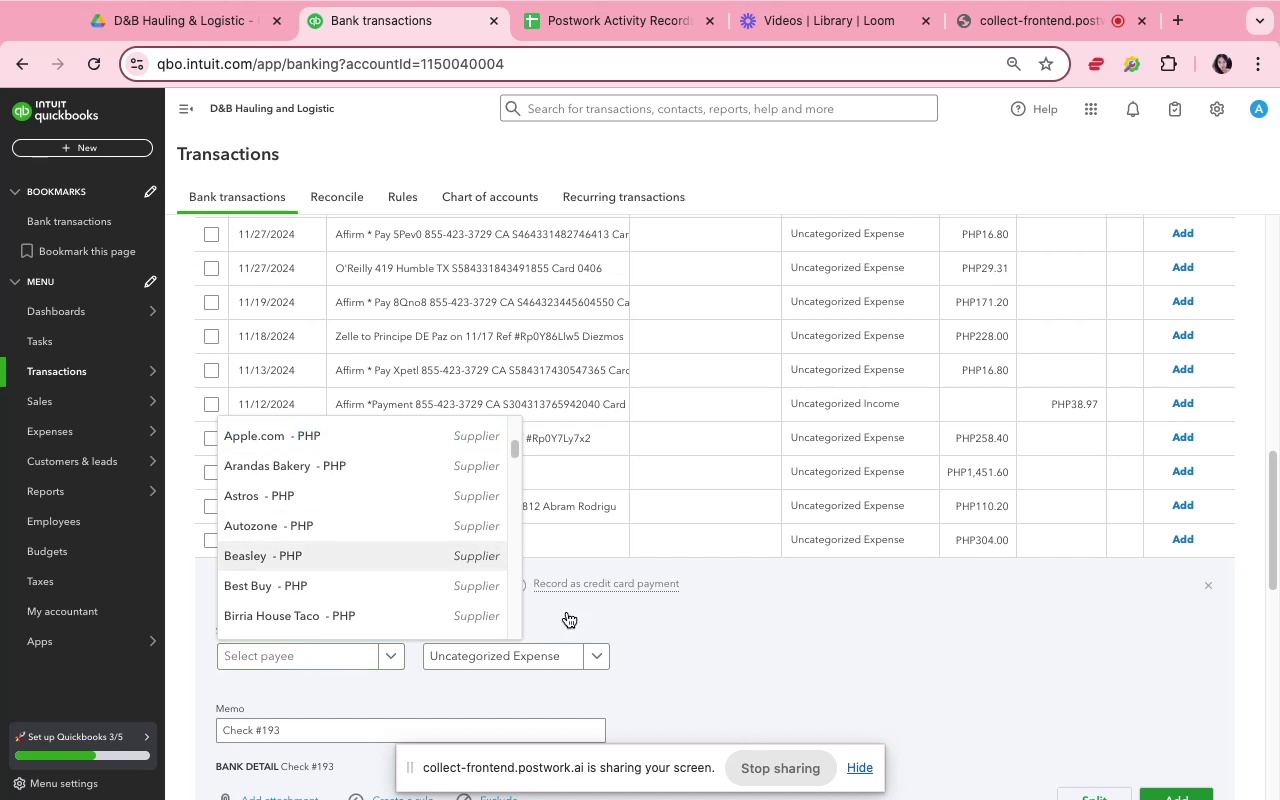 
left_click([684, 623])
 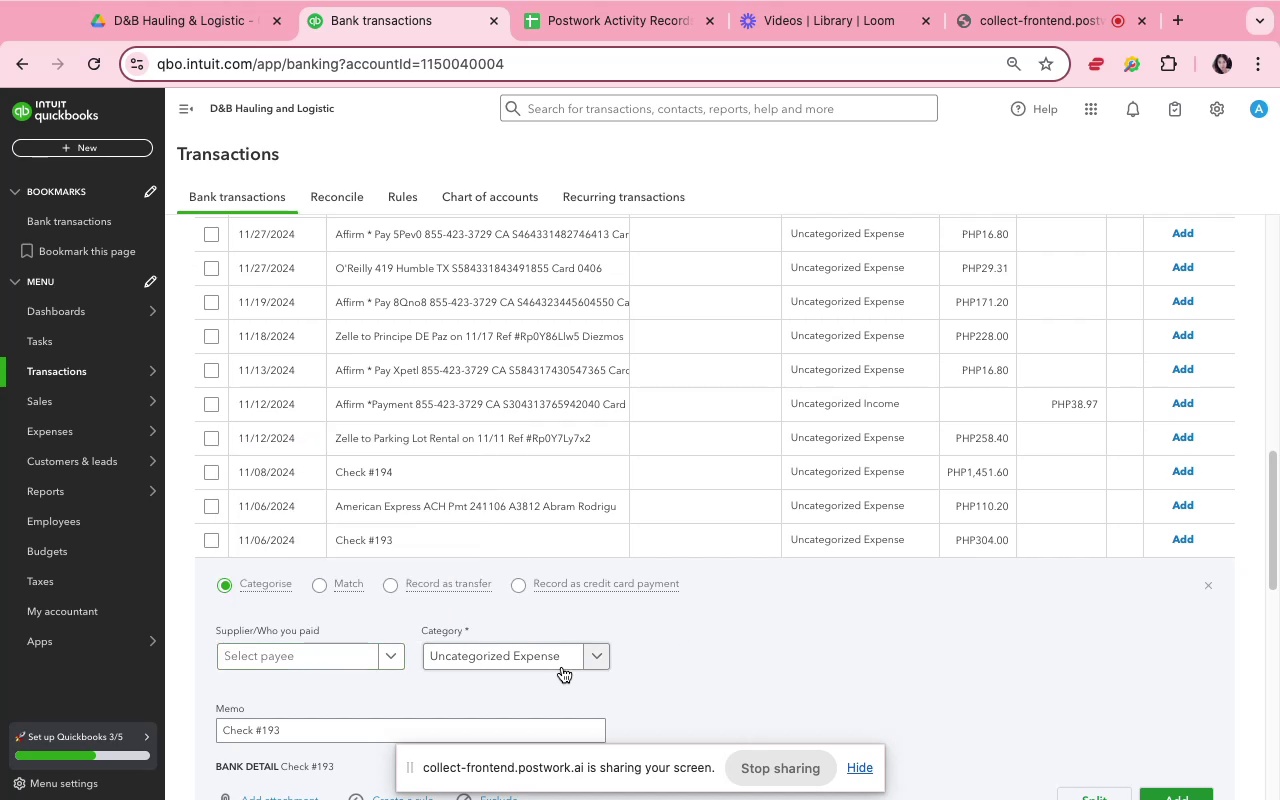 
scroll: coordinate [428, 676], scroll_direction: down, amount: 8.0
 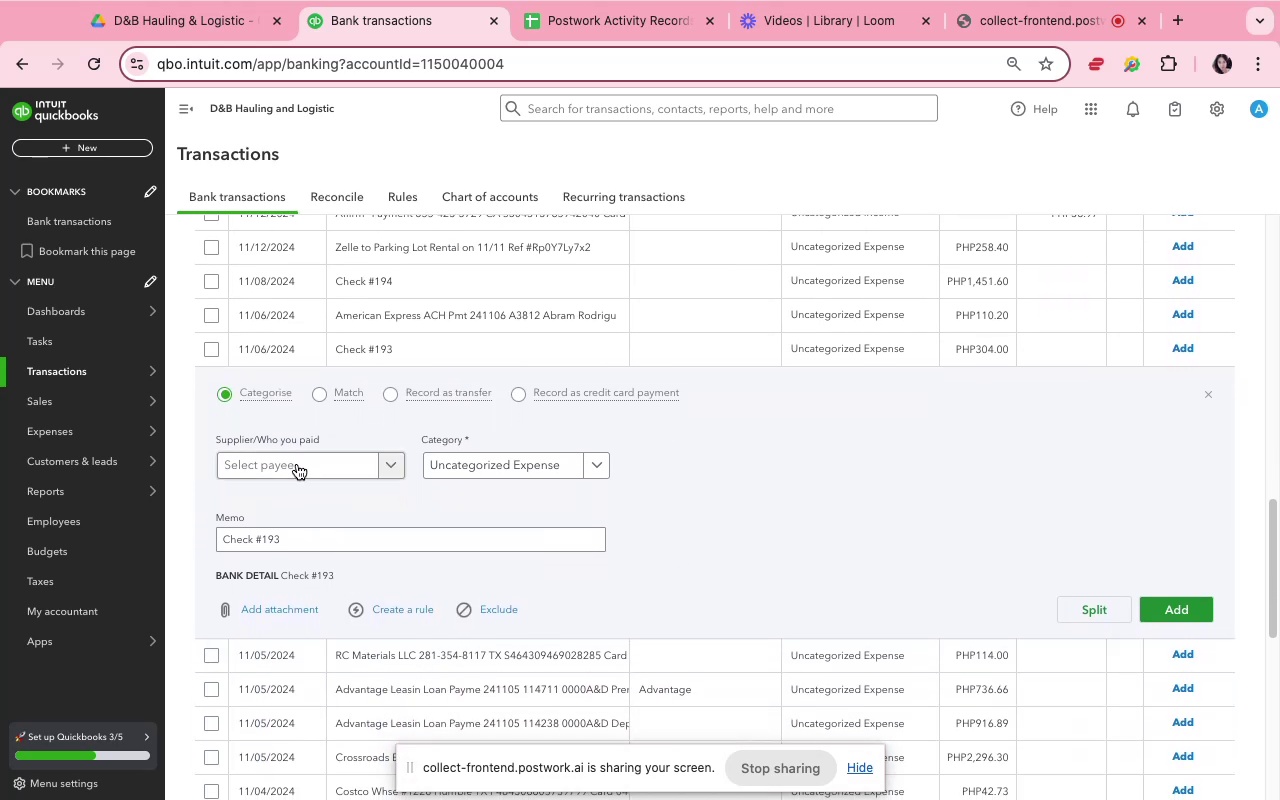 
left_click([298, 464])
 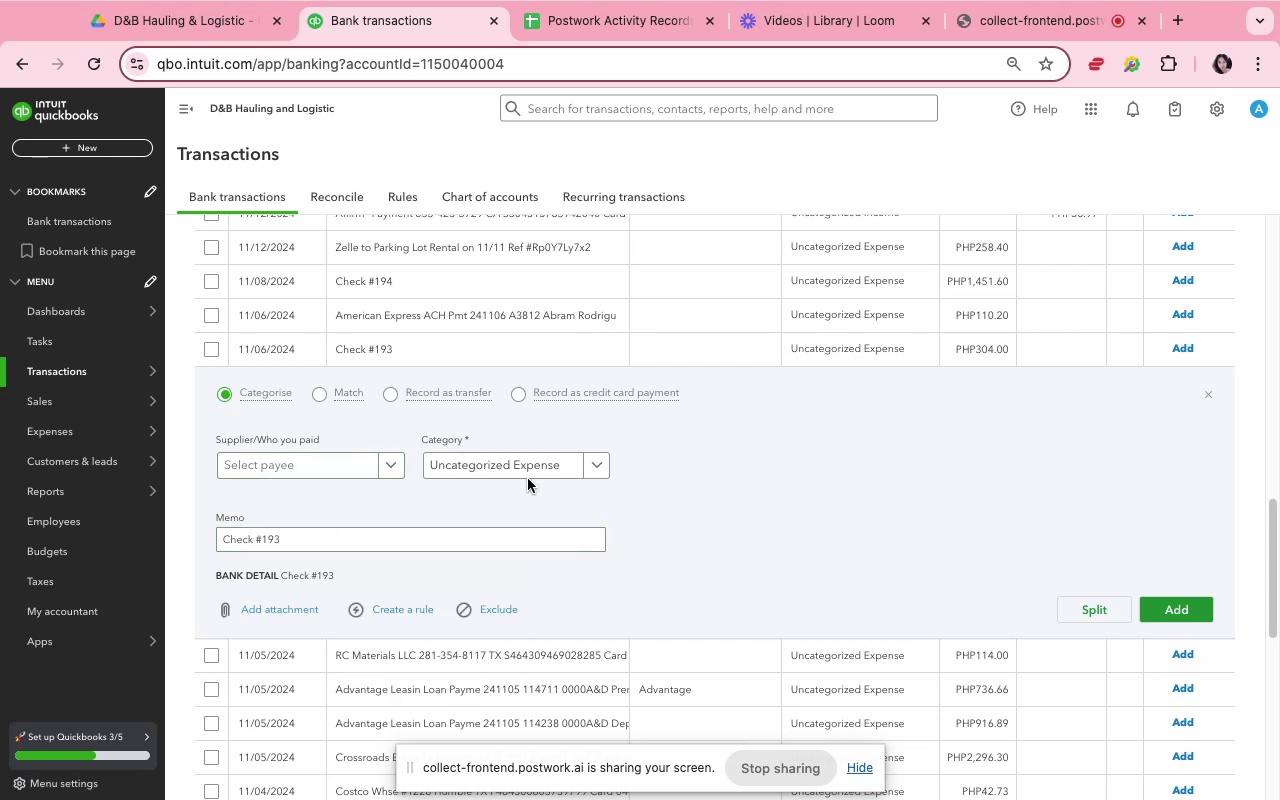 
wait(9.44)
 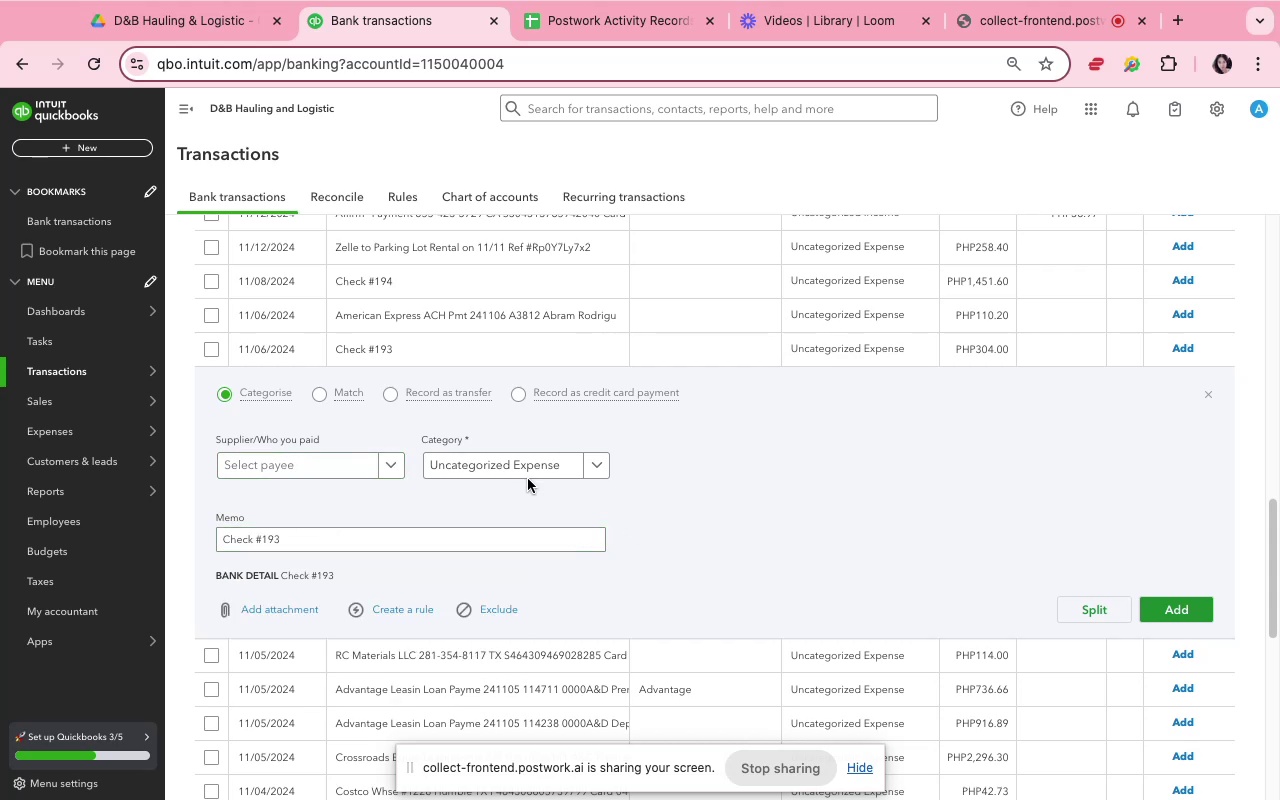 
left_click([317, 472])
 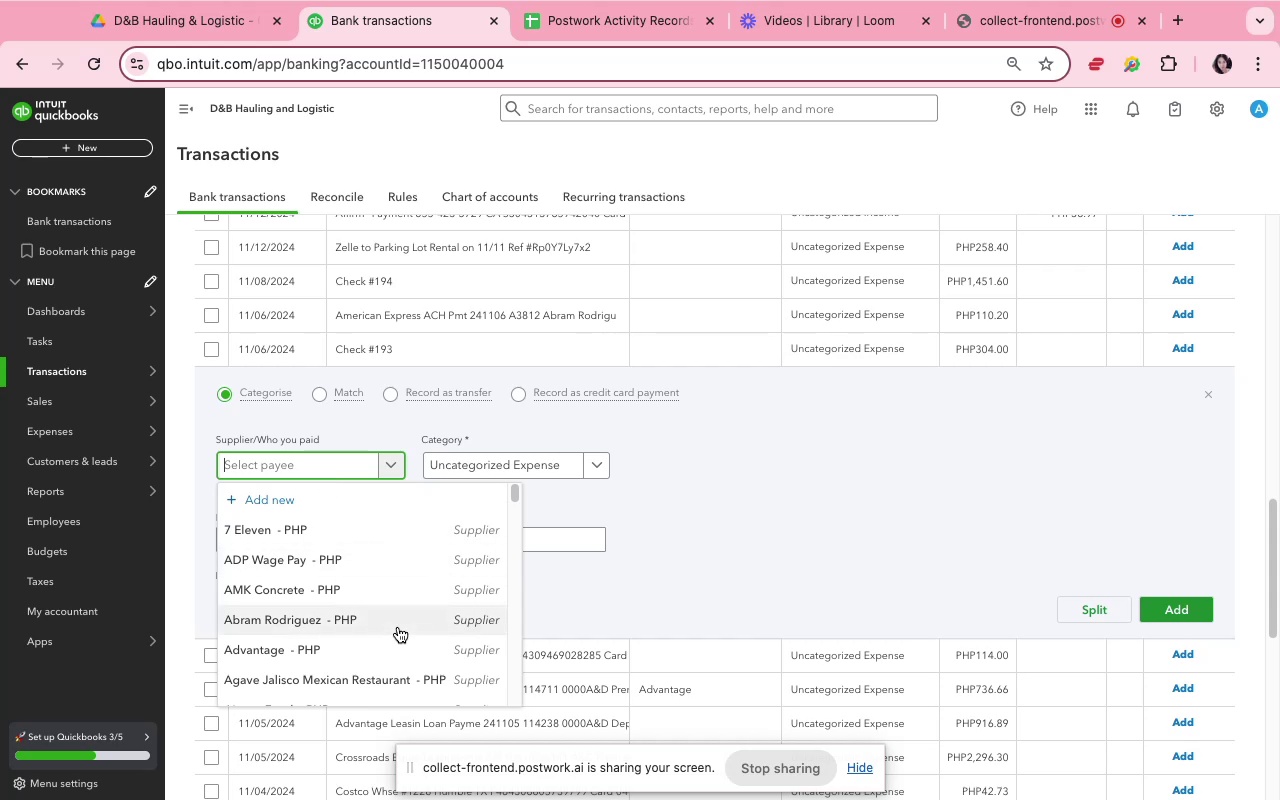 
left_click([397, 627])
 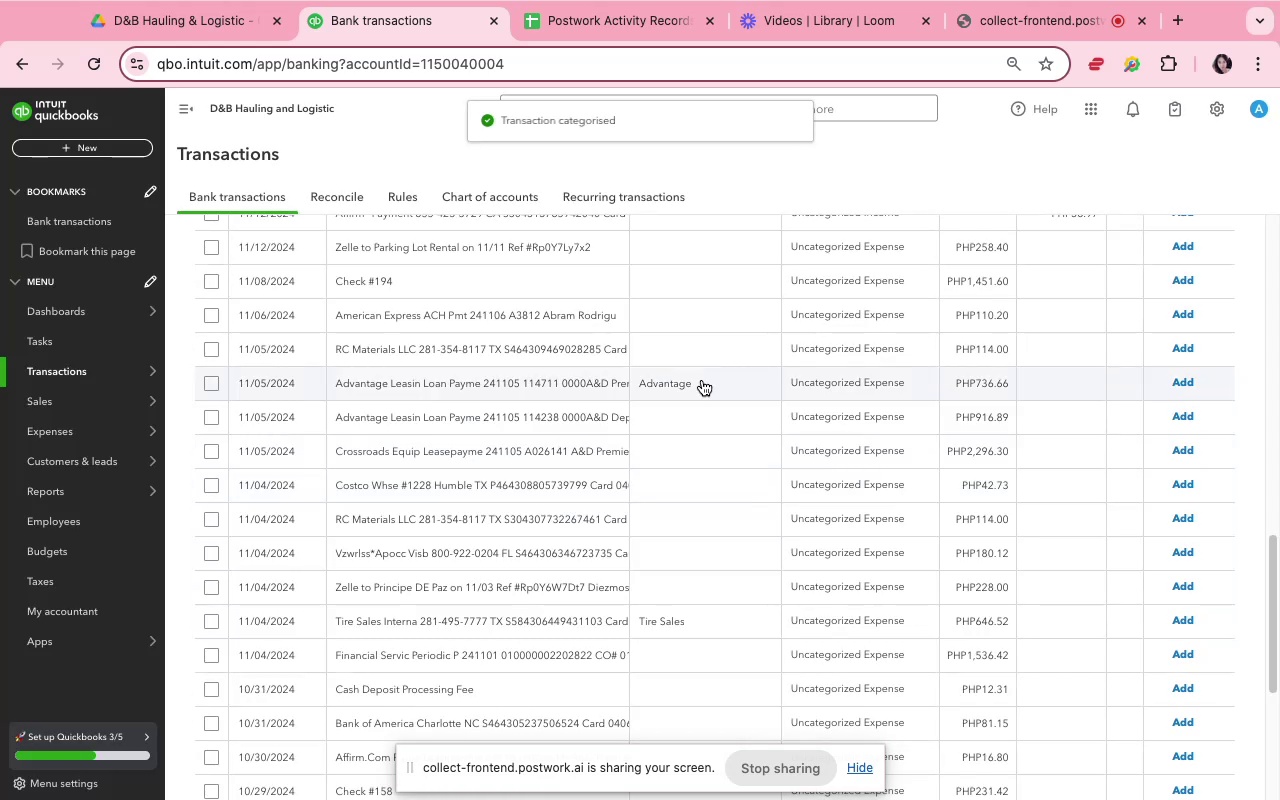 
wait(6.14)
 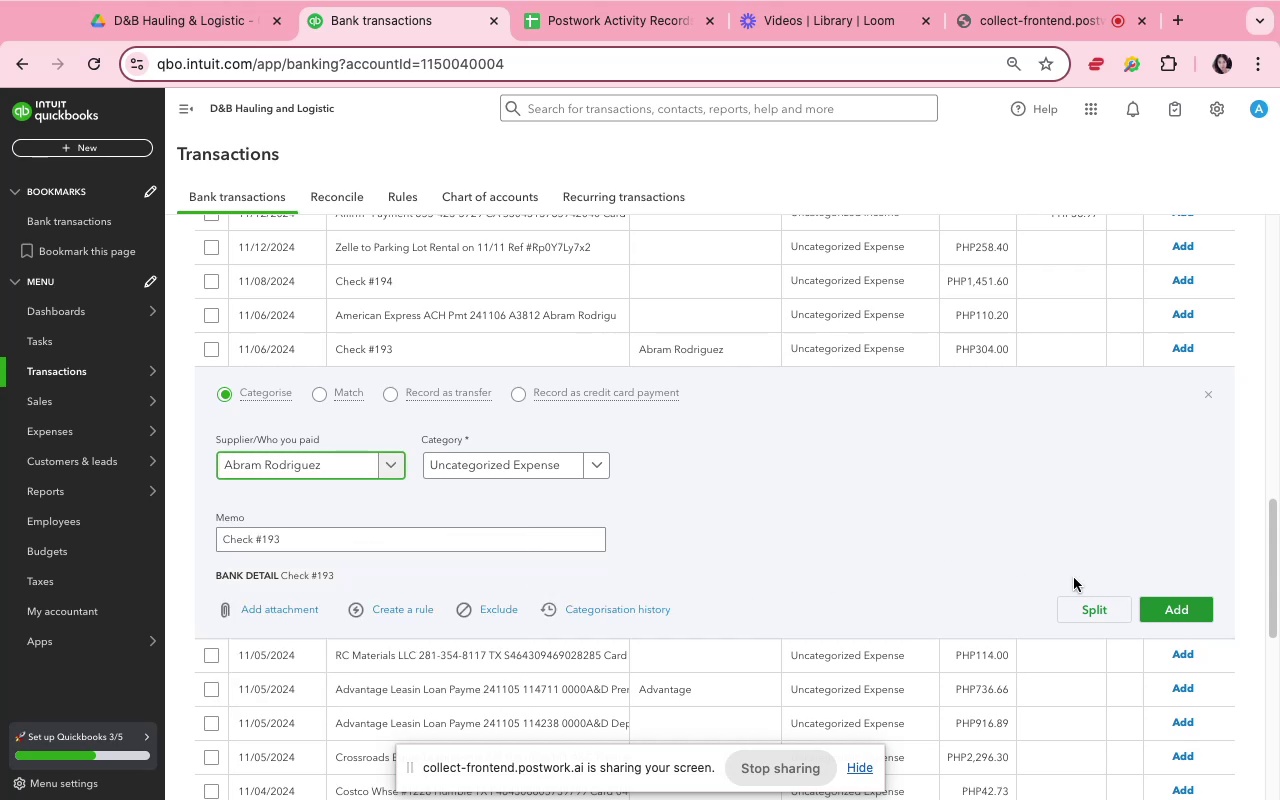 
left_click([574, 294])
 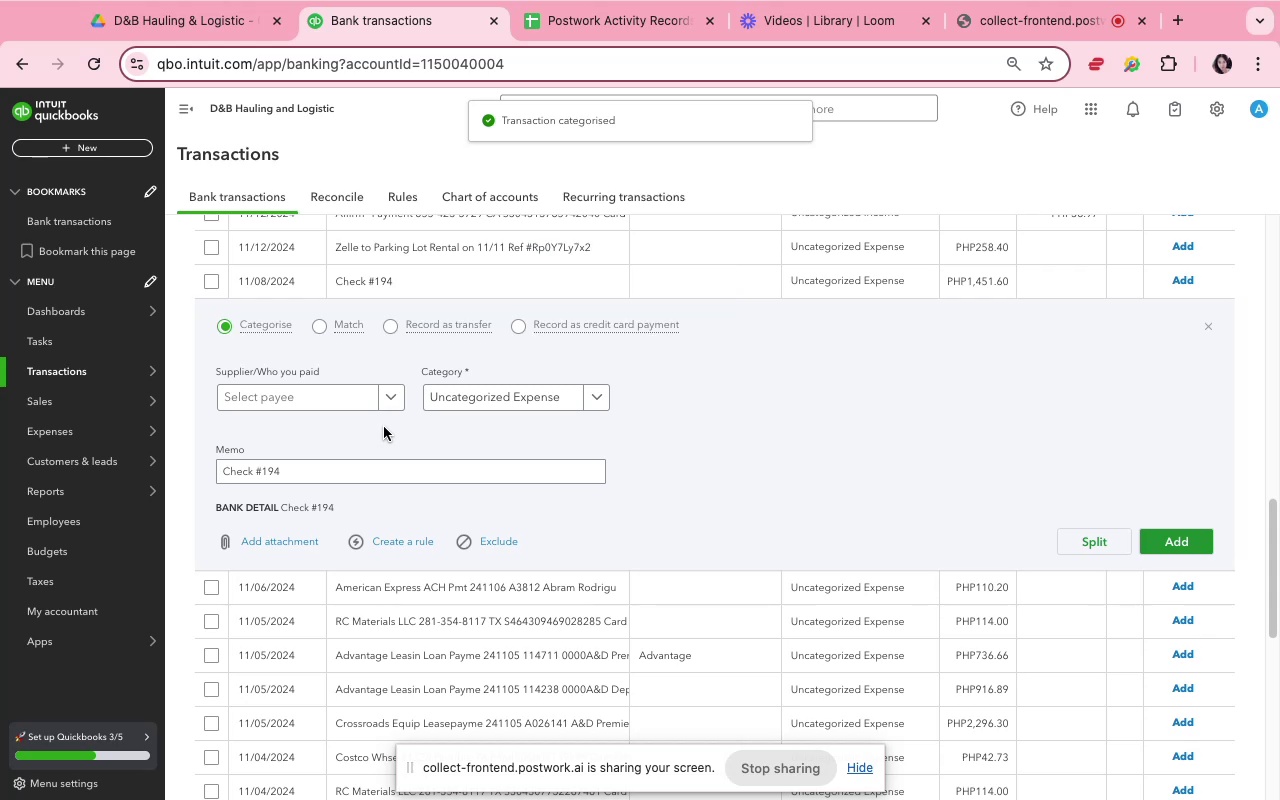 
left_click([378, 405])
 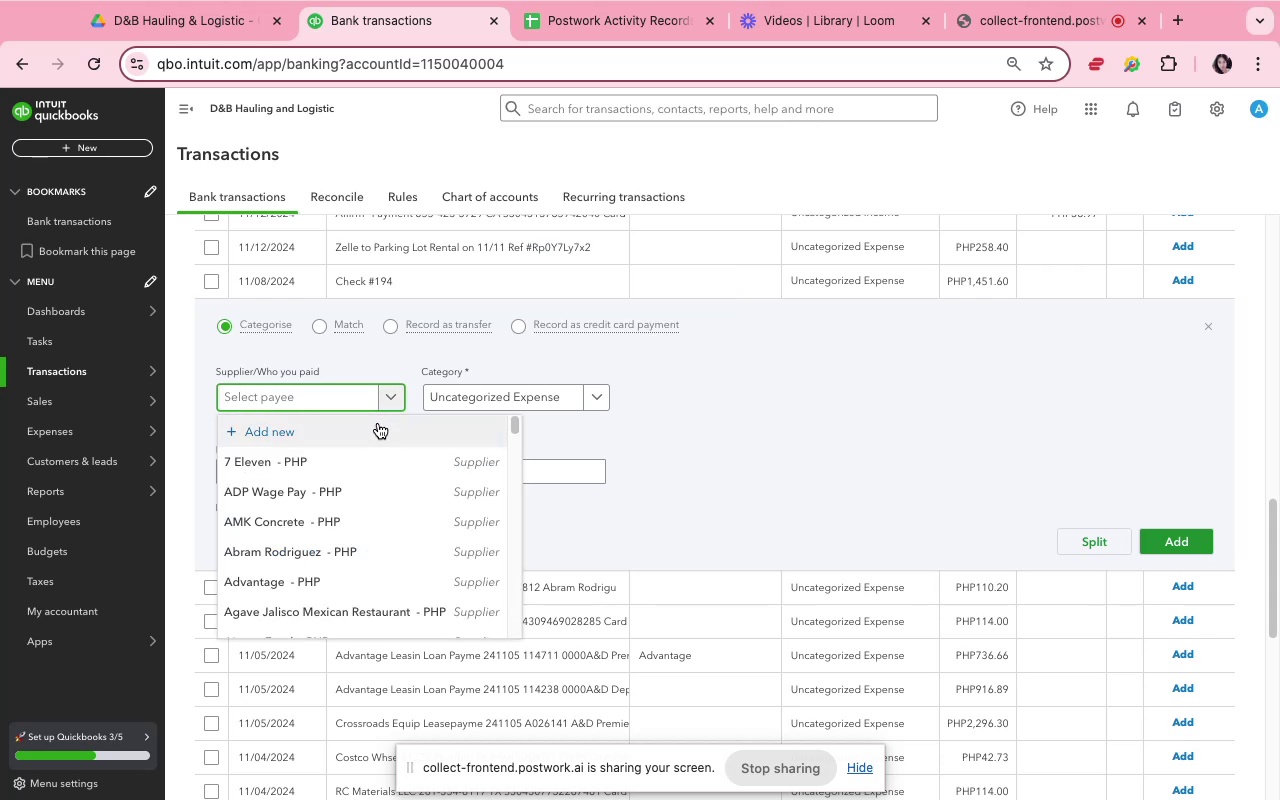 
left_click([358, 544])
 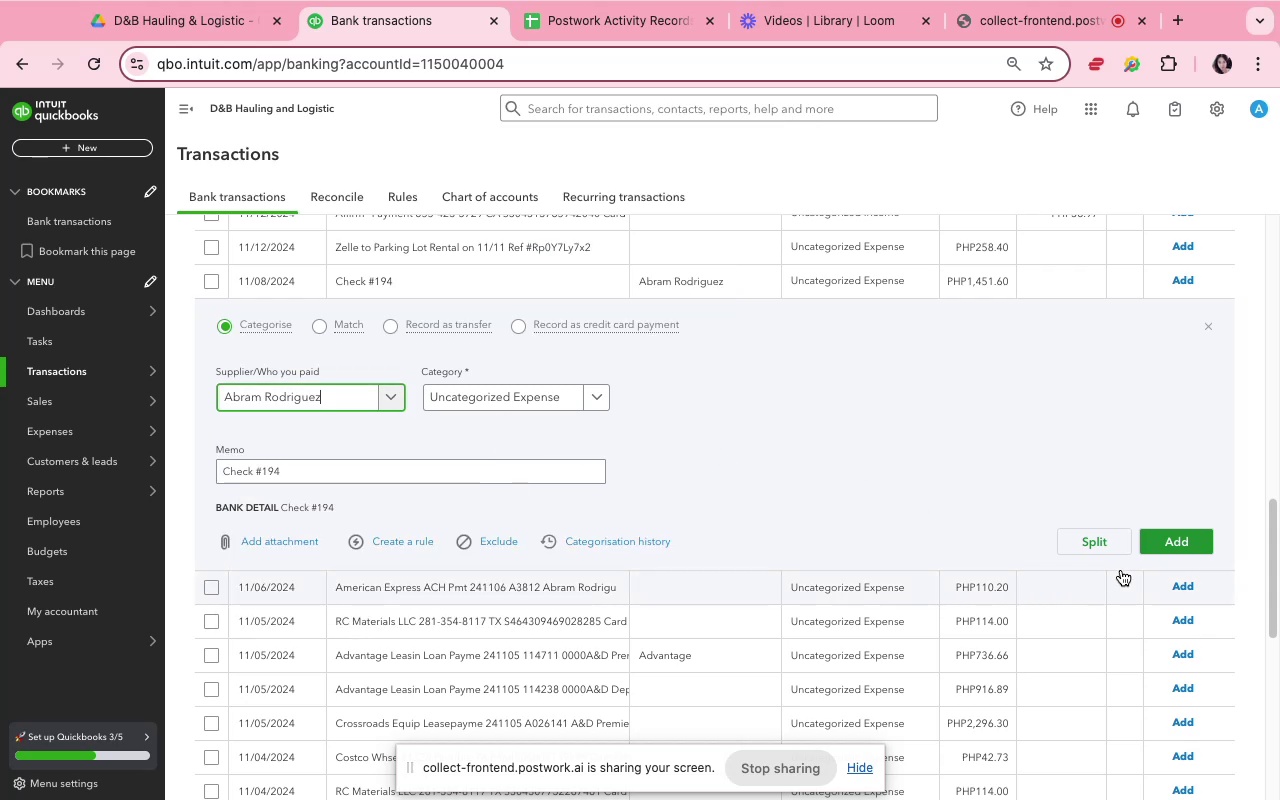 
left_click([1176, 531])
 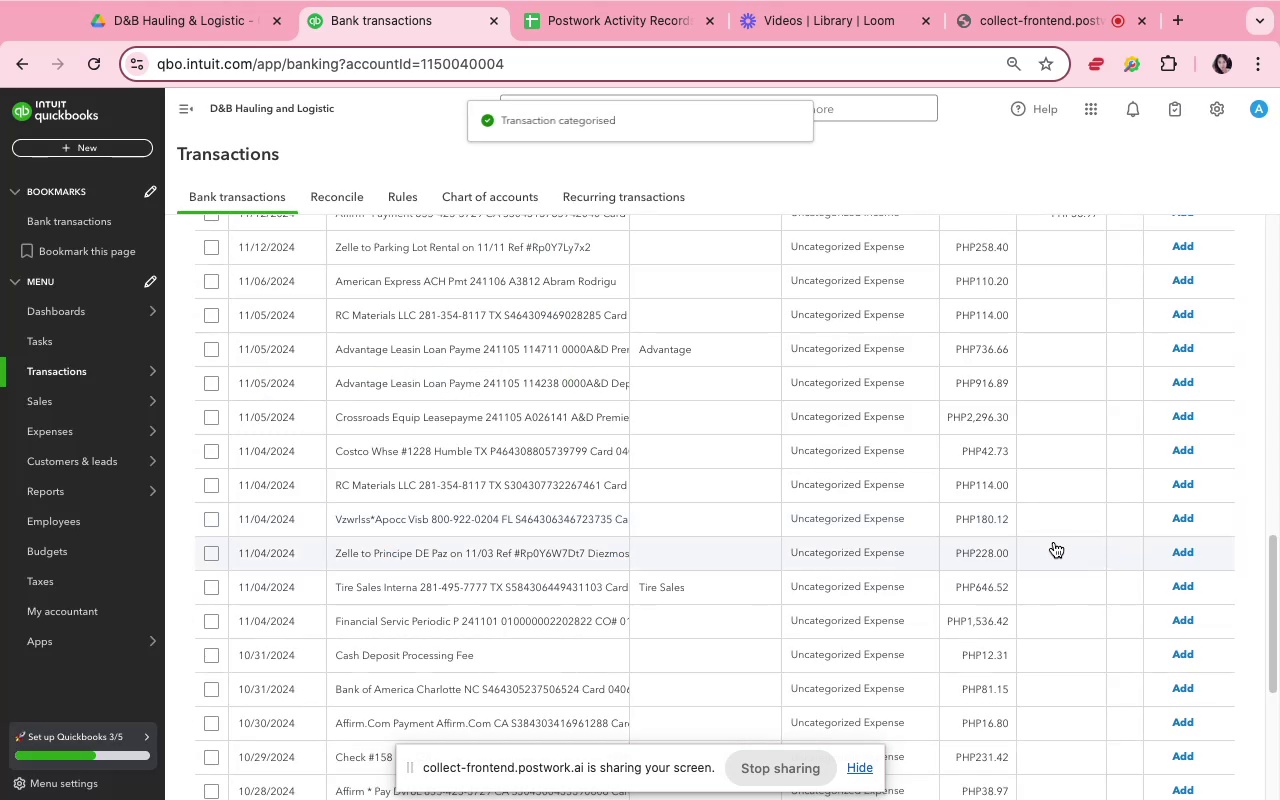 
mouse_move([499, 293])
 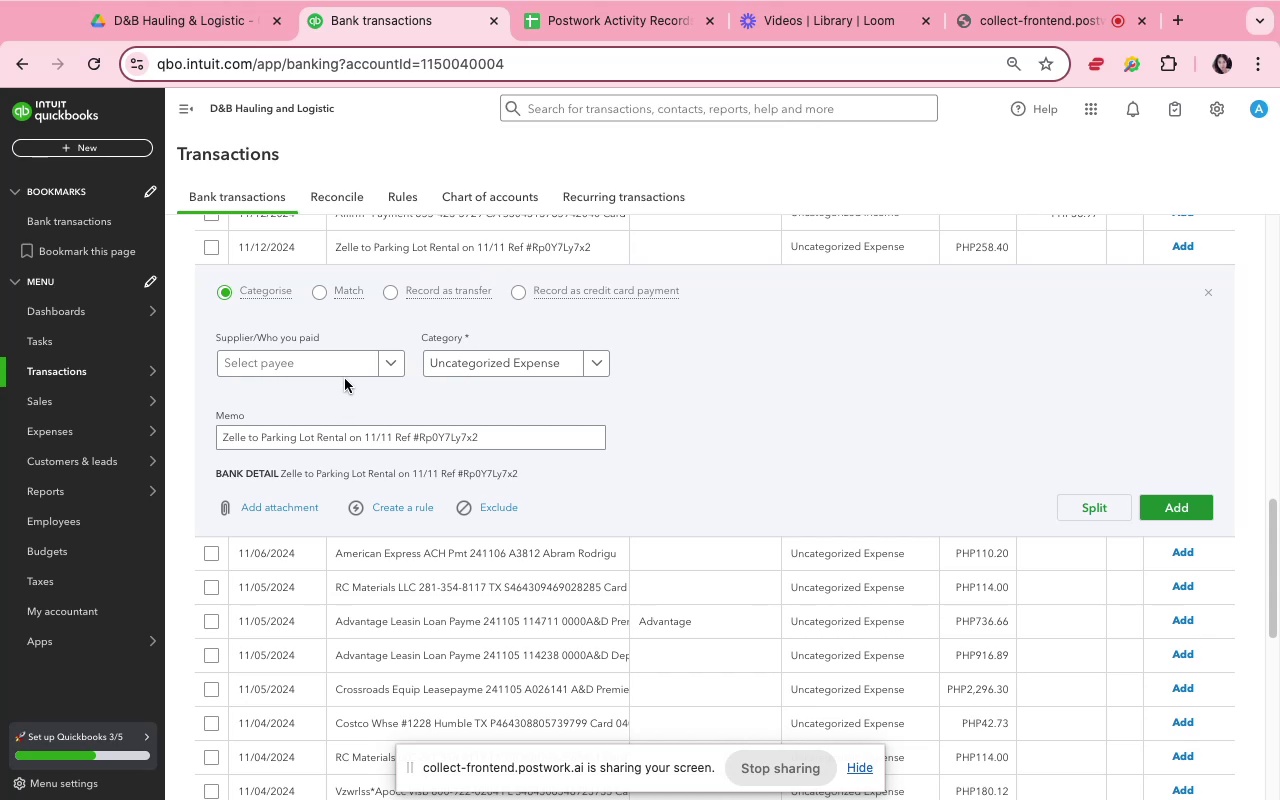 
left_click([347, 357])
 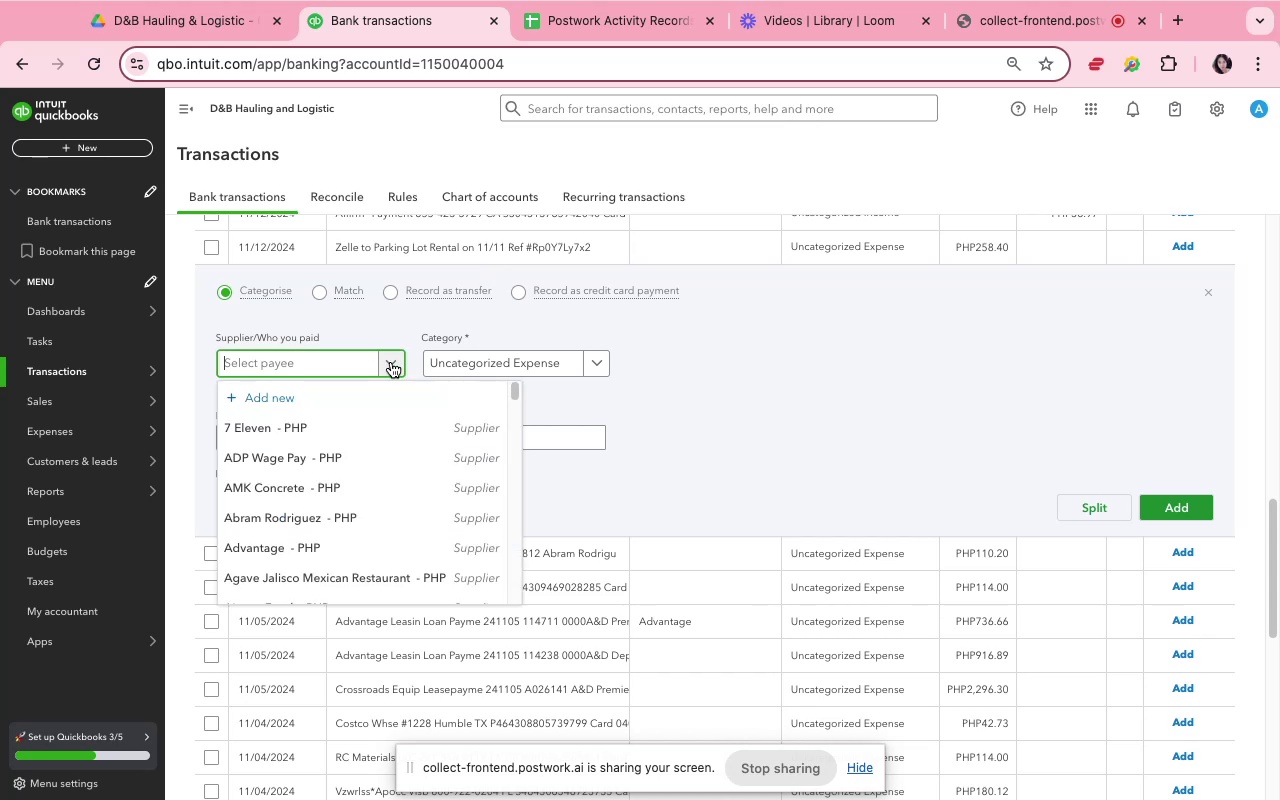 
left_click([617, 399])
 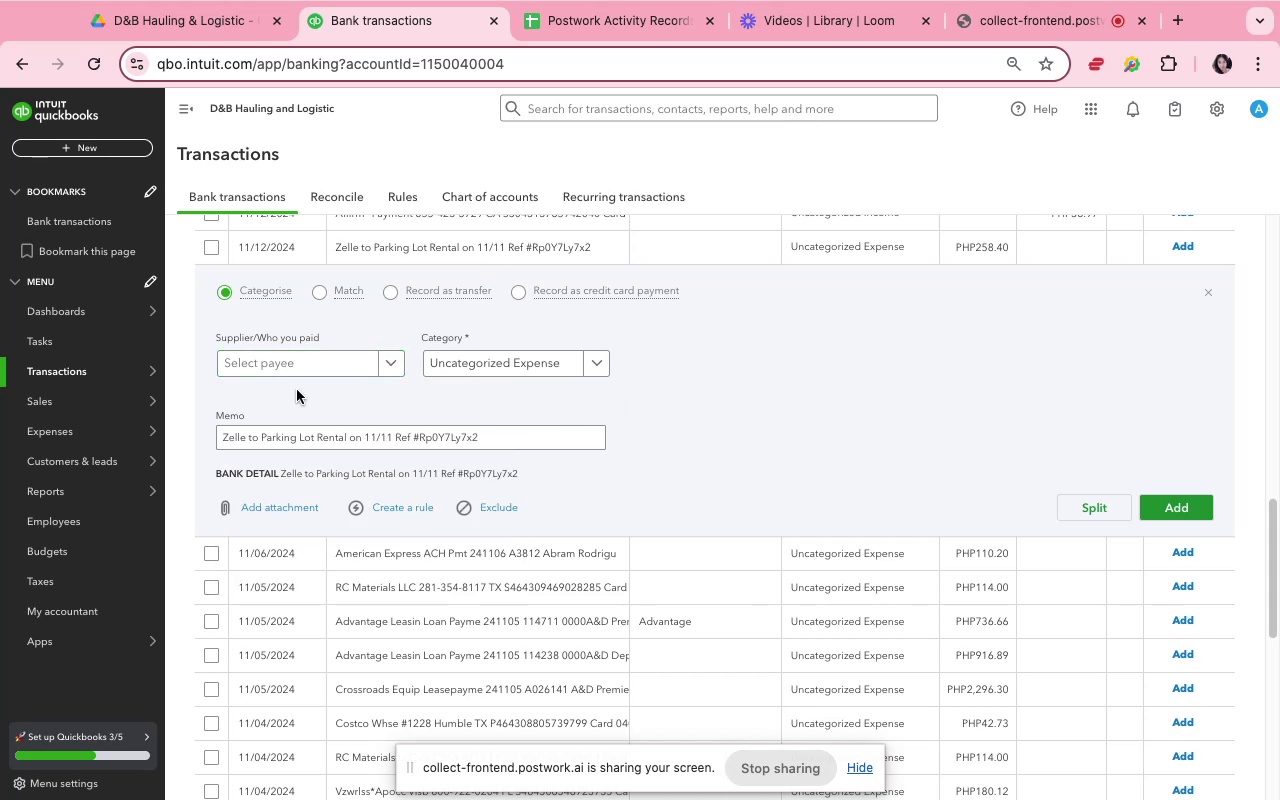 
left_click([287, 366])
 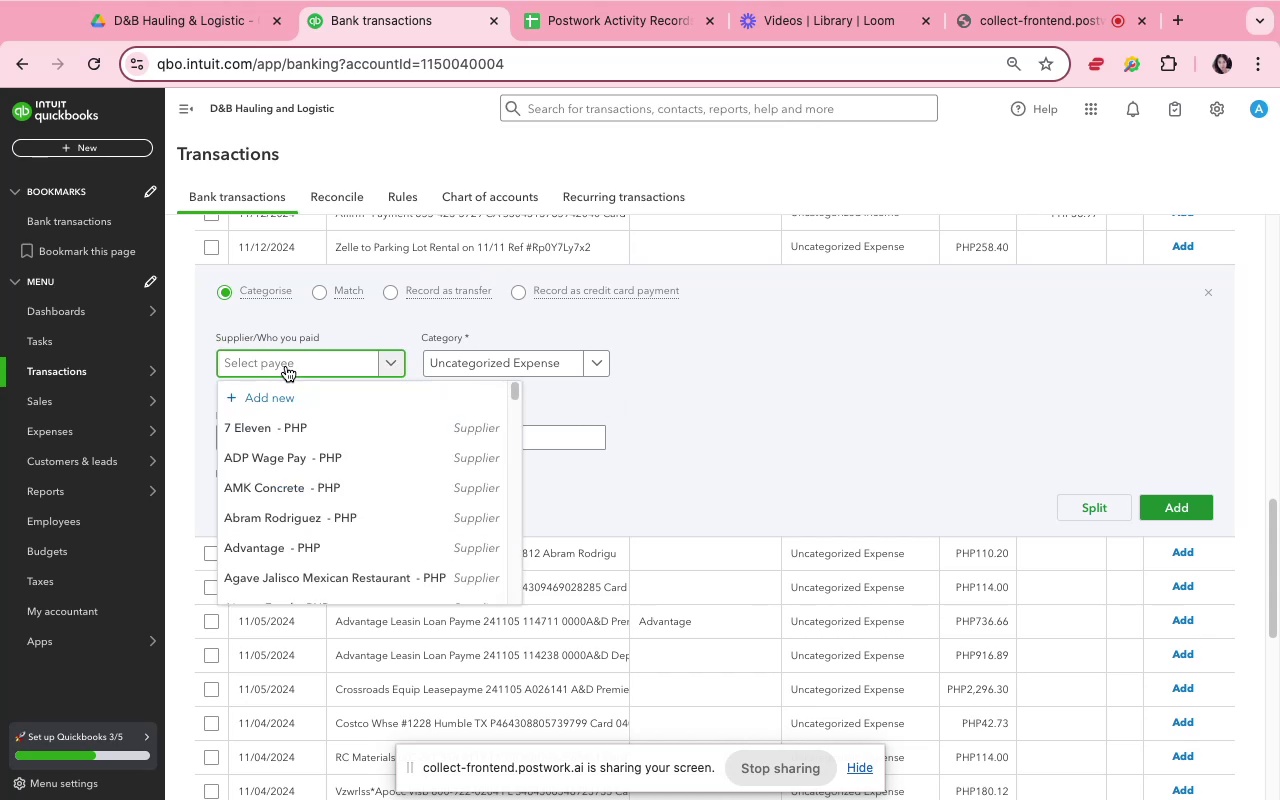 
type(Parking Lot Rental)
 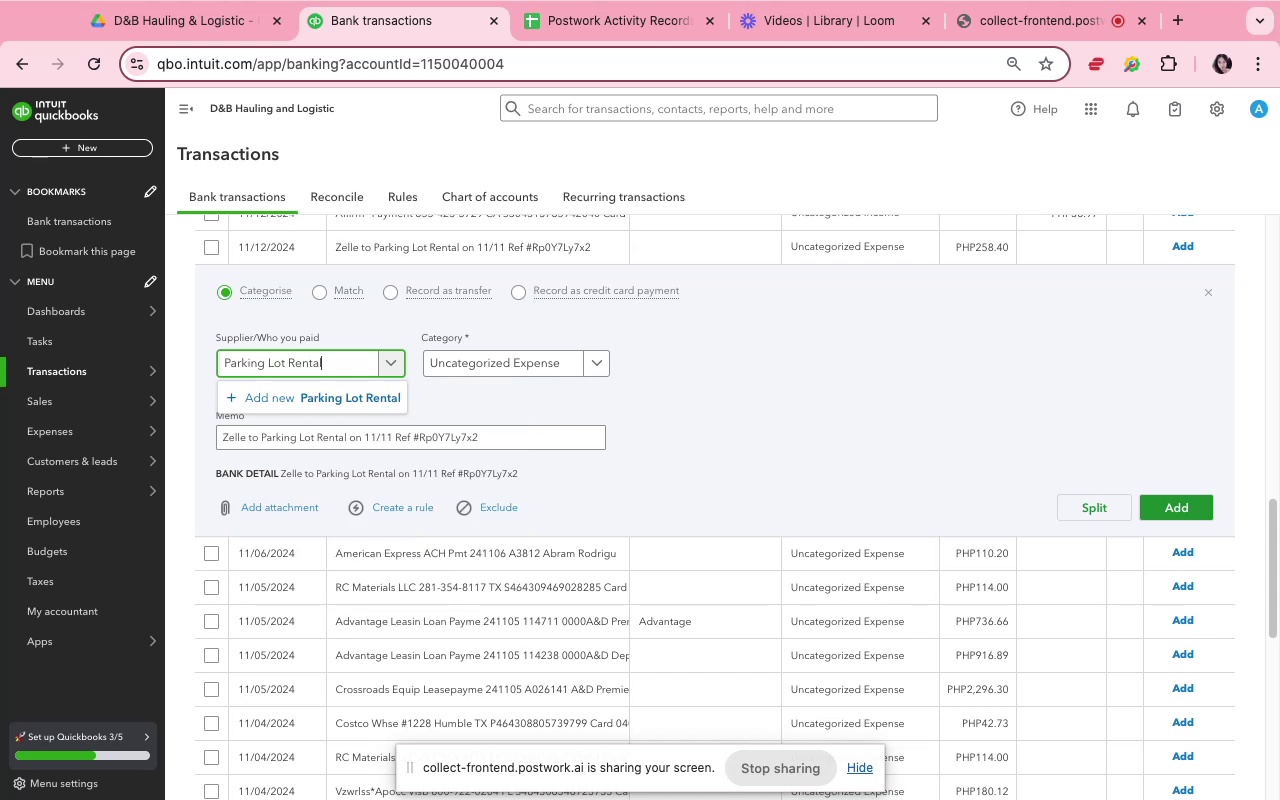 
left_click([296, 389])
 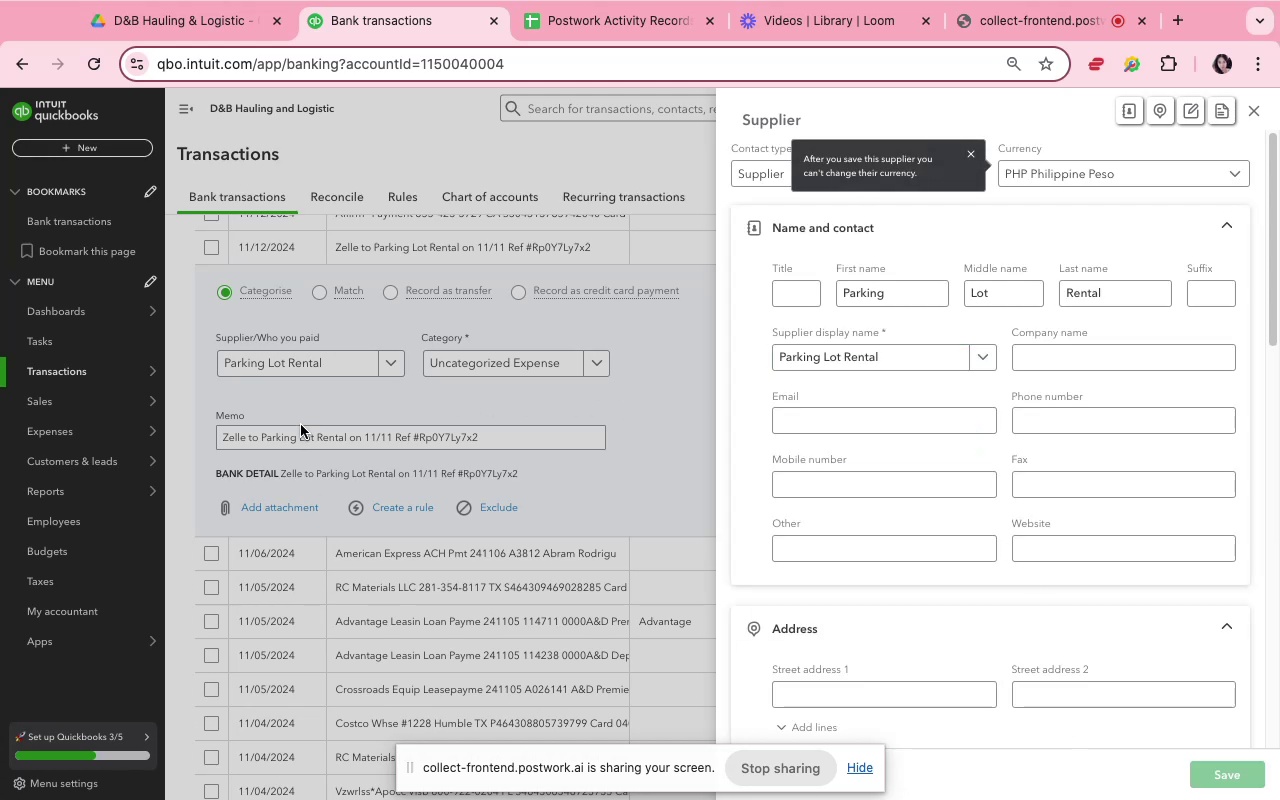 
wait(7.47)
 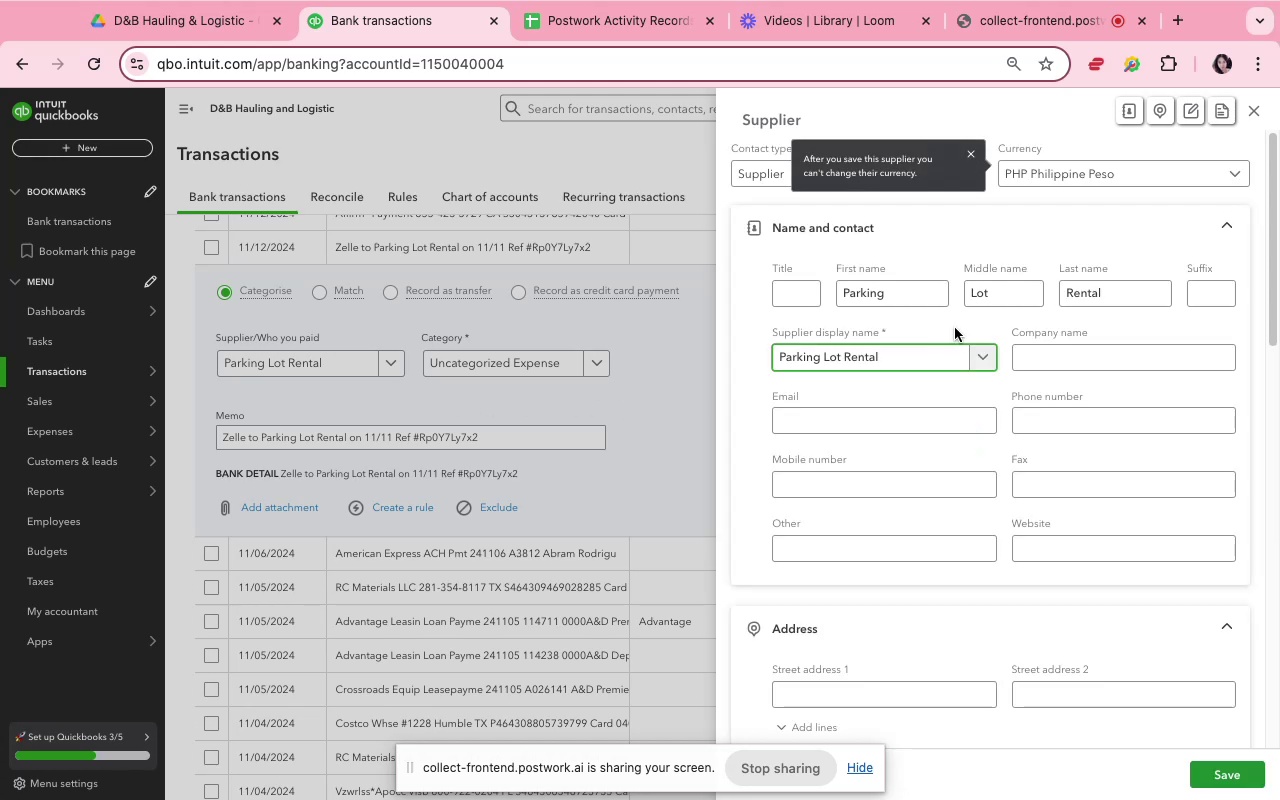 
left_click([495, 366])
 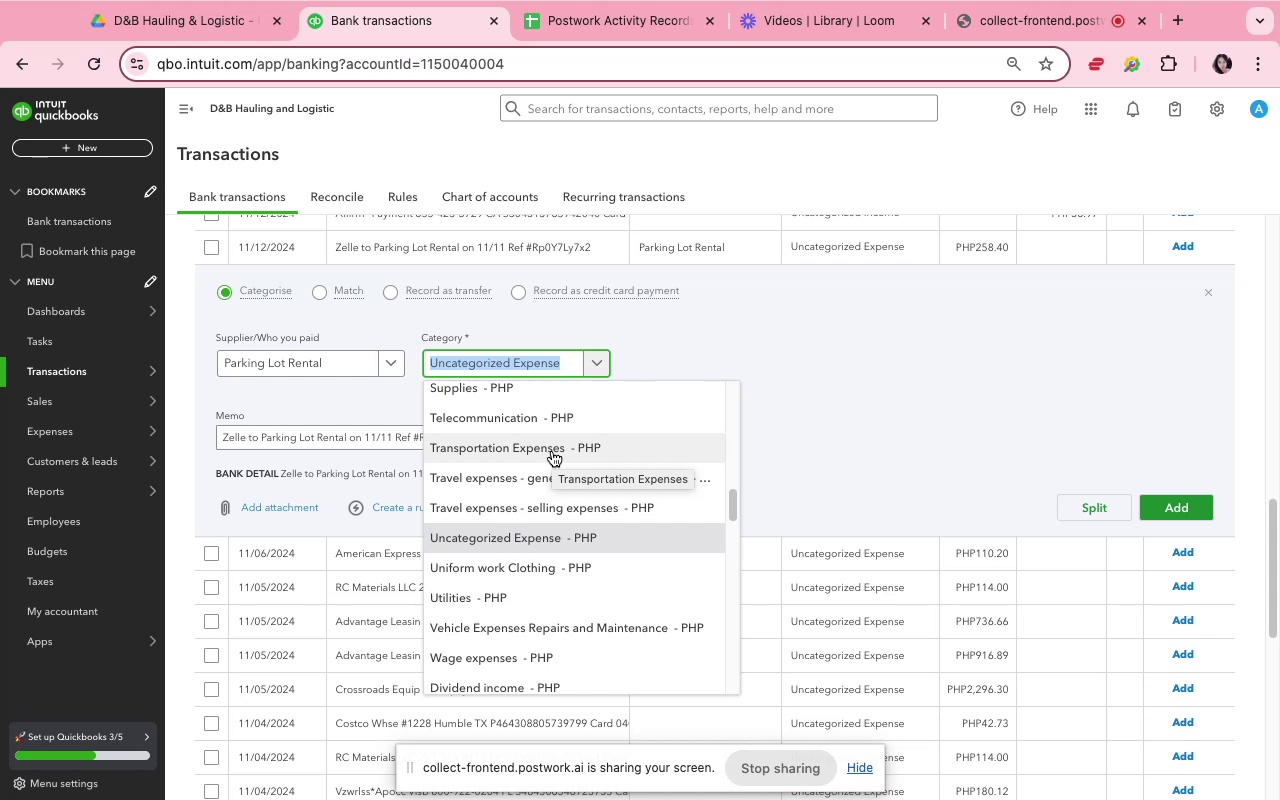 
wait(19.96)
 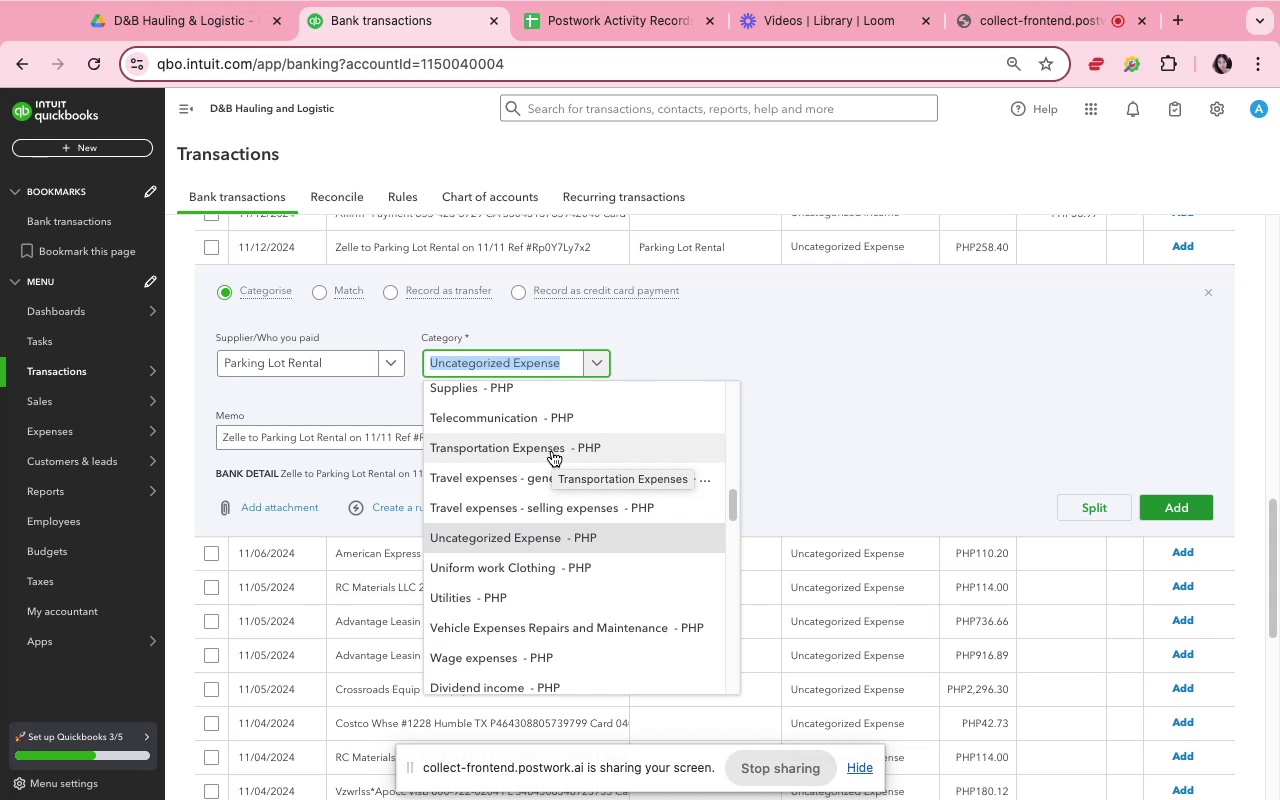 
left_click([552, 451])
 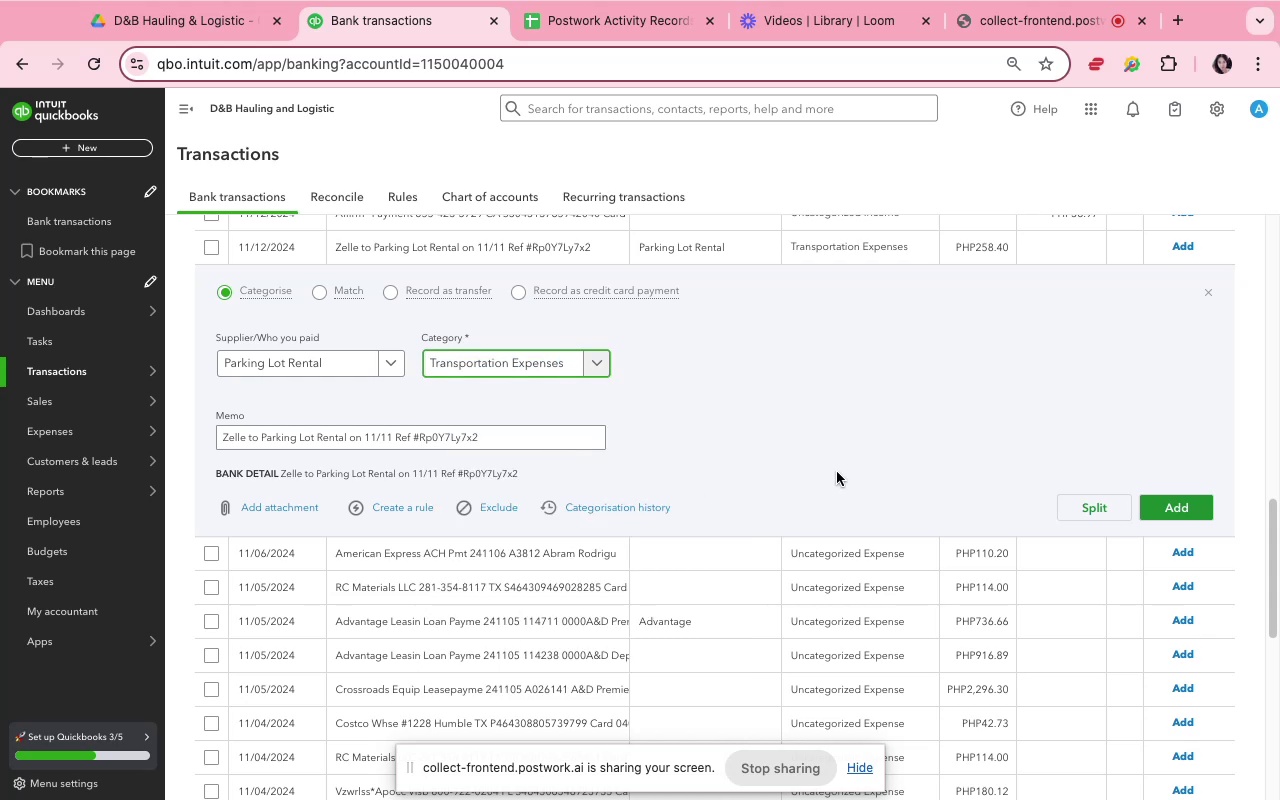 
left_click([841, 452])
 